 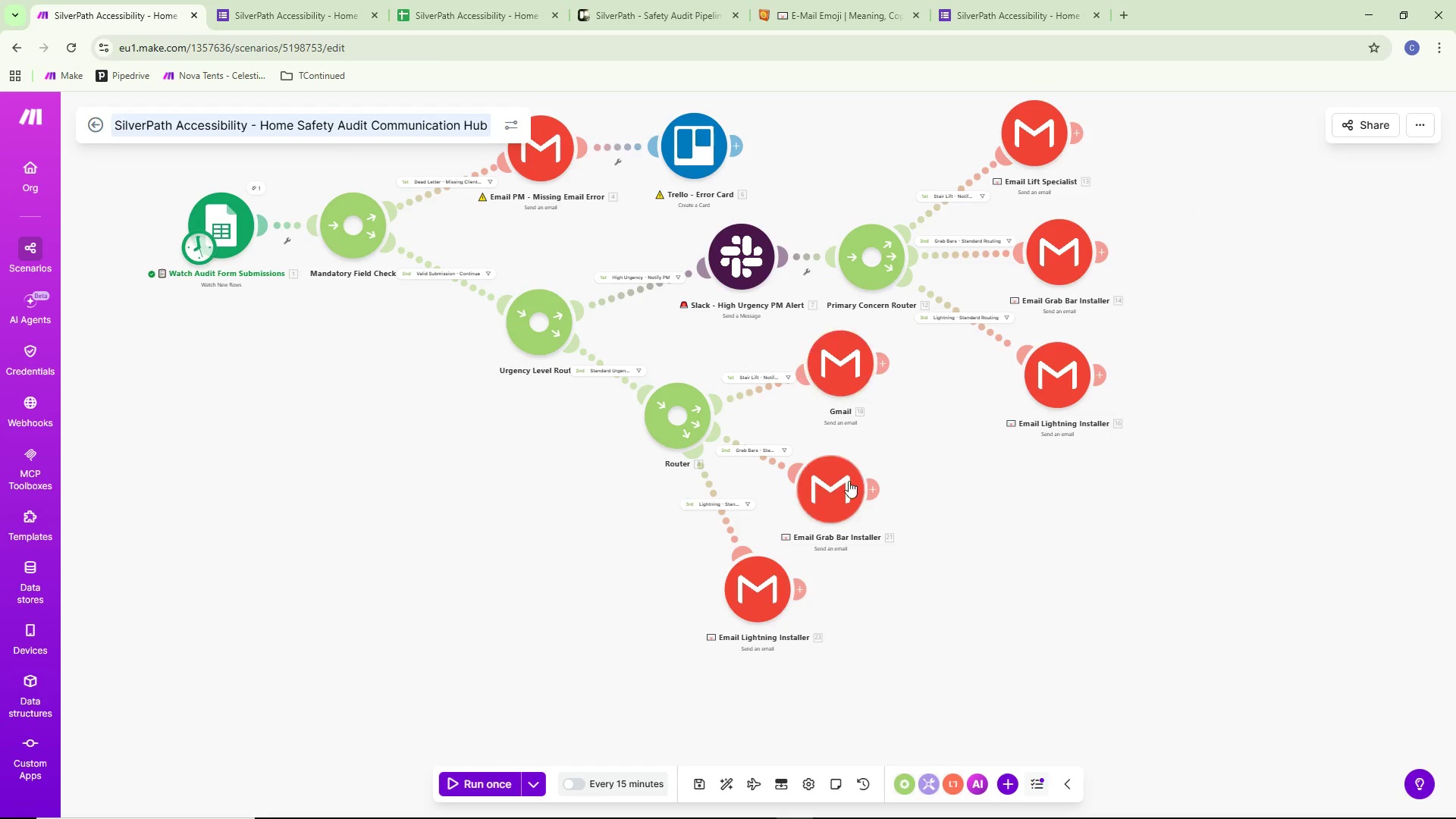 
left_click_drag(start_coordinate=[840, 485], to_coordinate=[839, 469])
 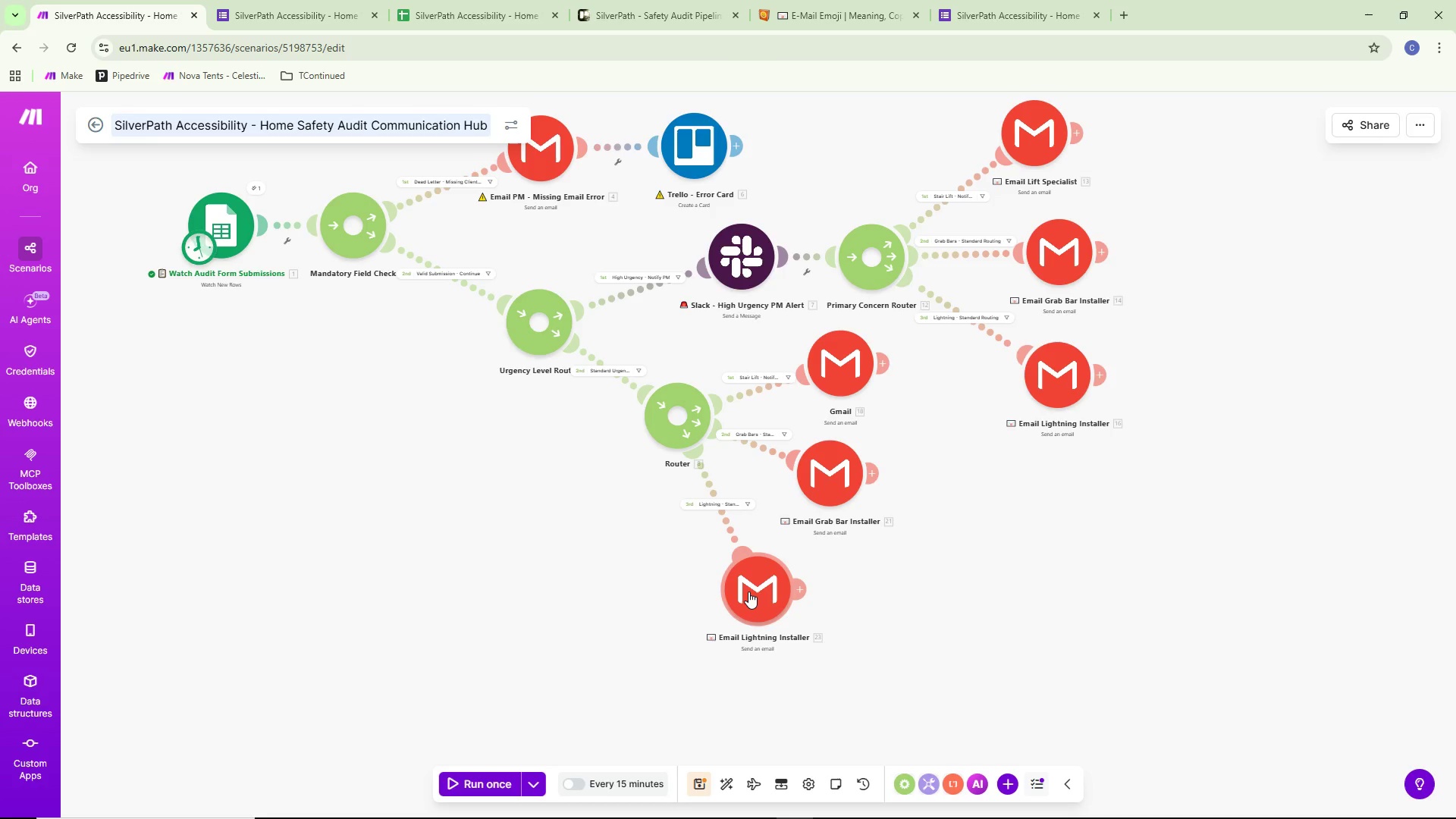 
left_click_drag(start_coordinate=[748, 592], to_coordinate=[729, 593])
 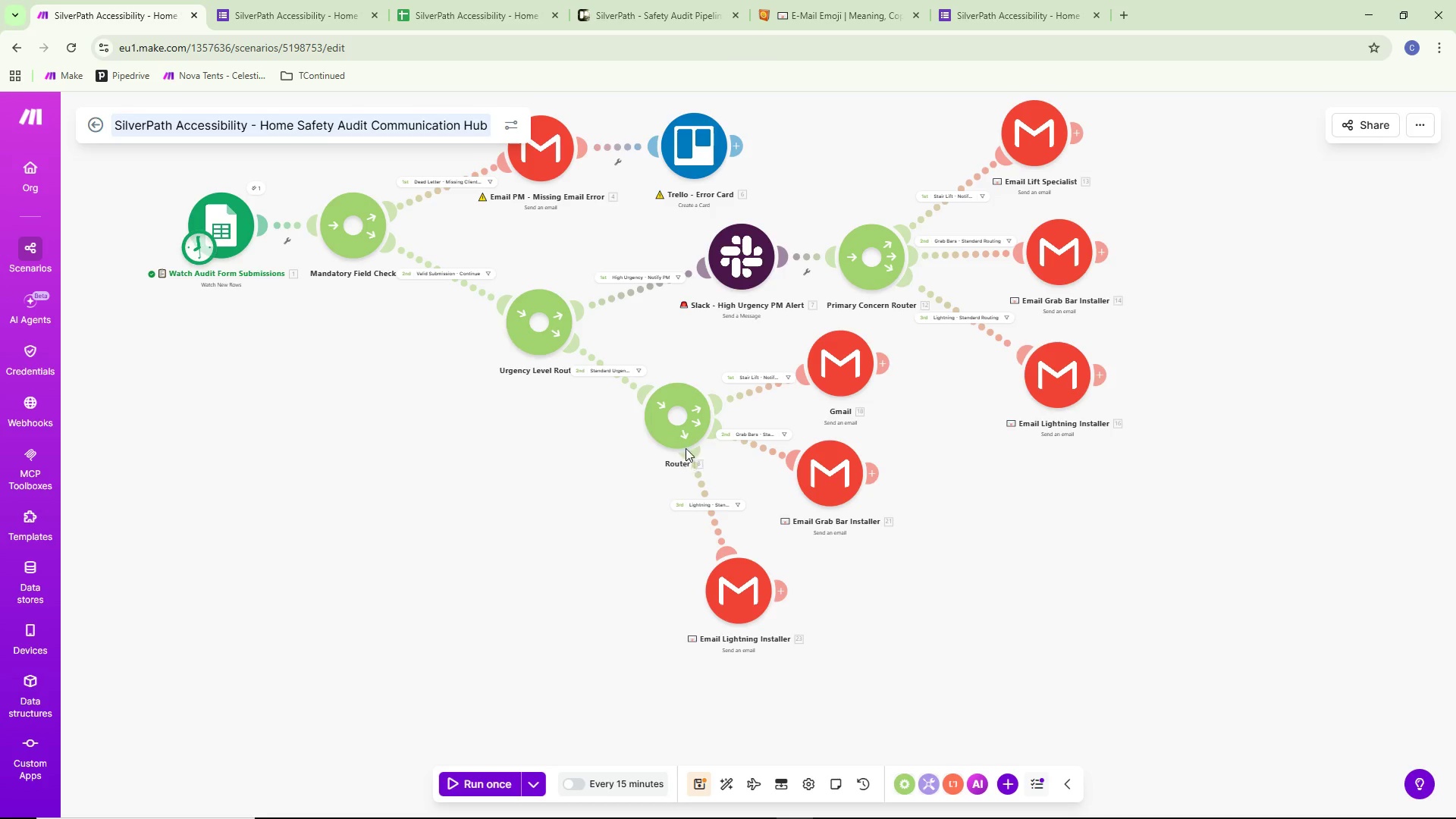 
left_click_drag(start_coordinate=[672, 428], to_coordinate=[655, 435])
 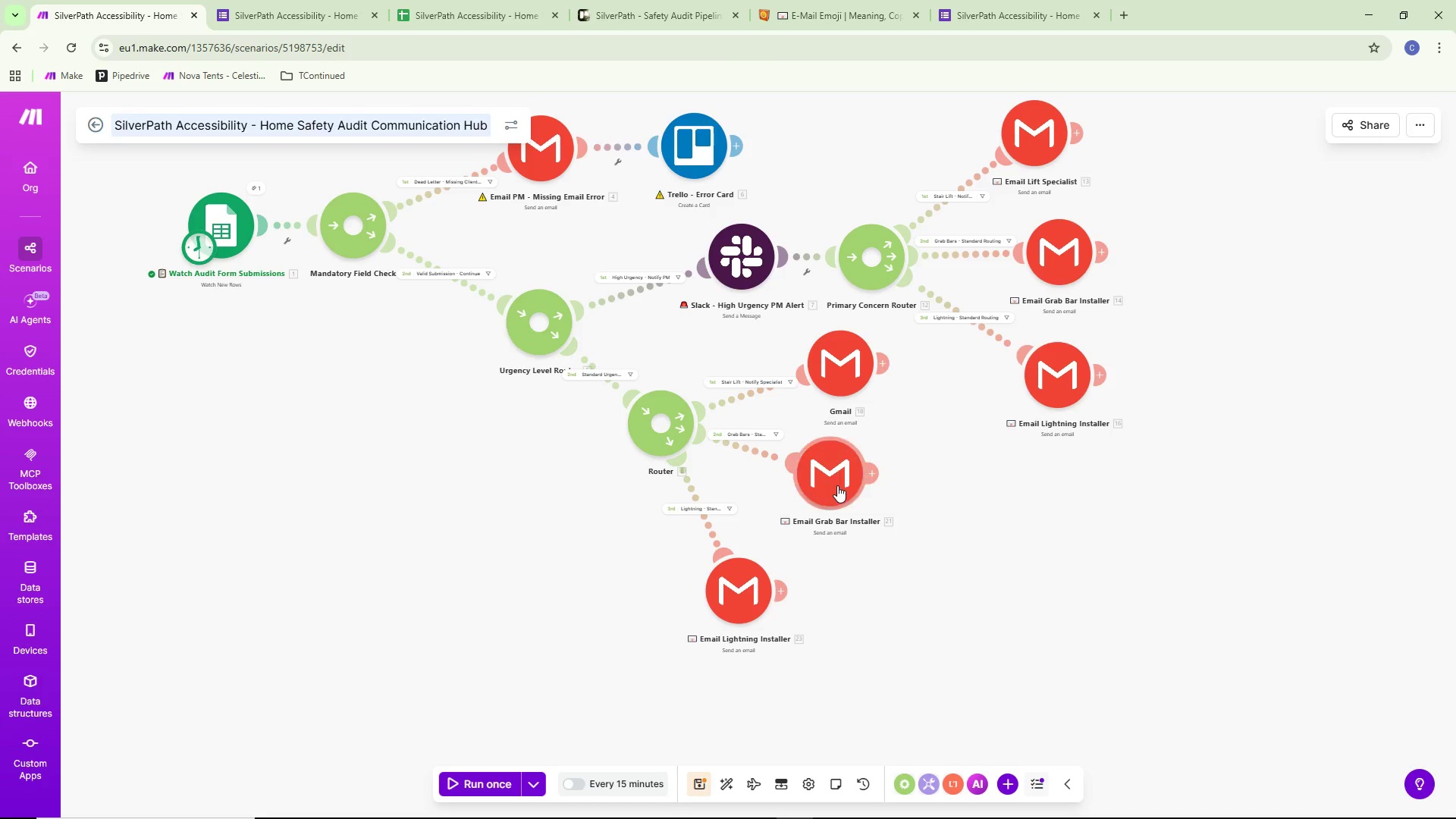 
left_click_drag(start_coordinate=[837, 485], to_coordinate=[821, 511])
 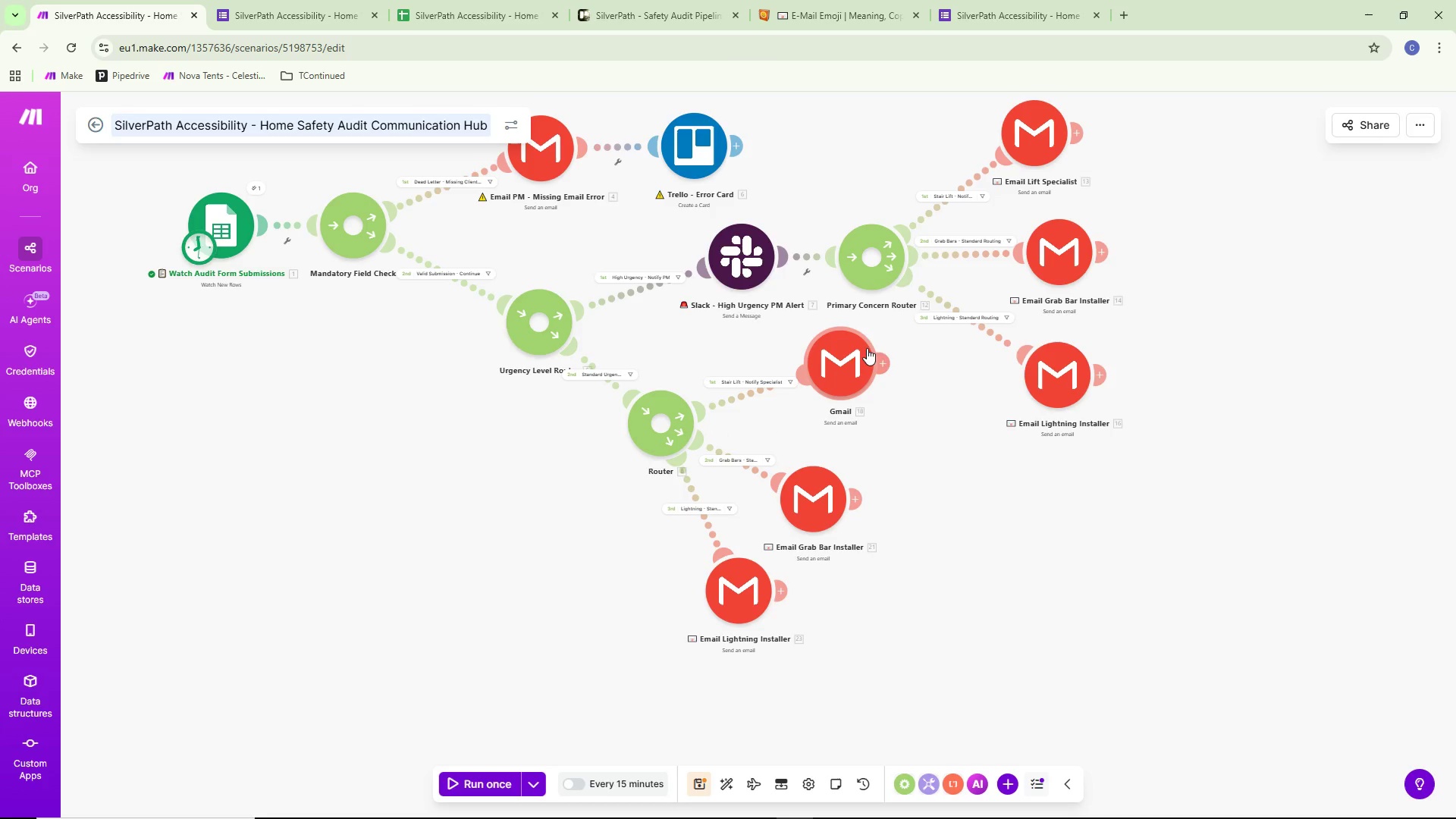 
left_click_drag(start_coordinate=[855, 351], to_coordinate=[856, 369])
 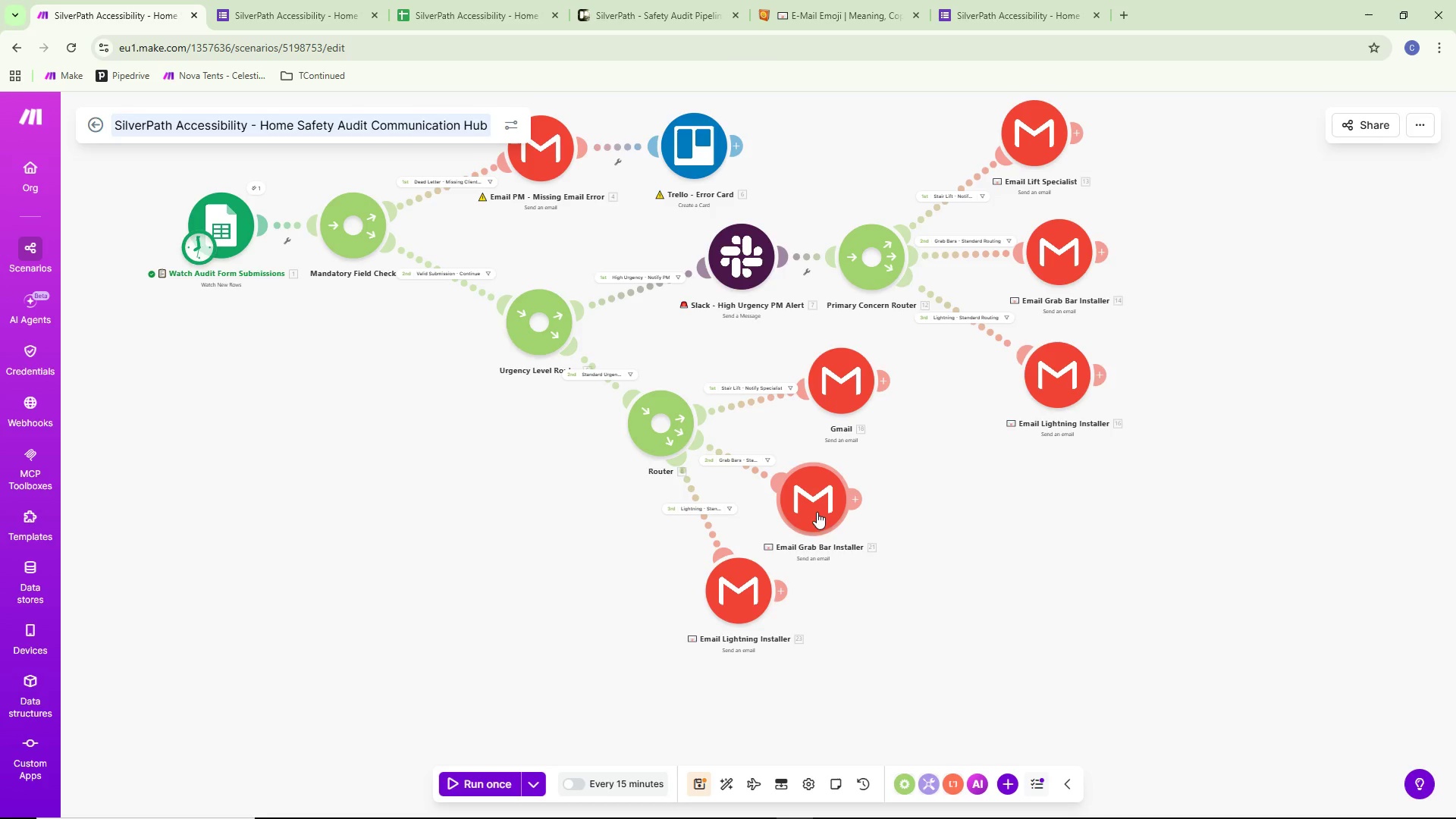 
left_click_drag(start_coordinate=[814, 515], to_coordinate=[817, 479])
 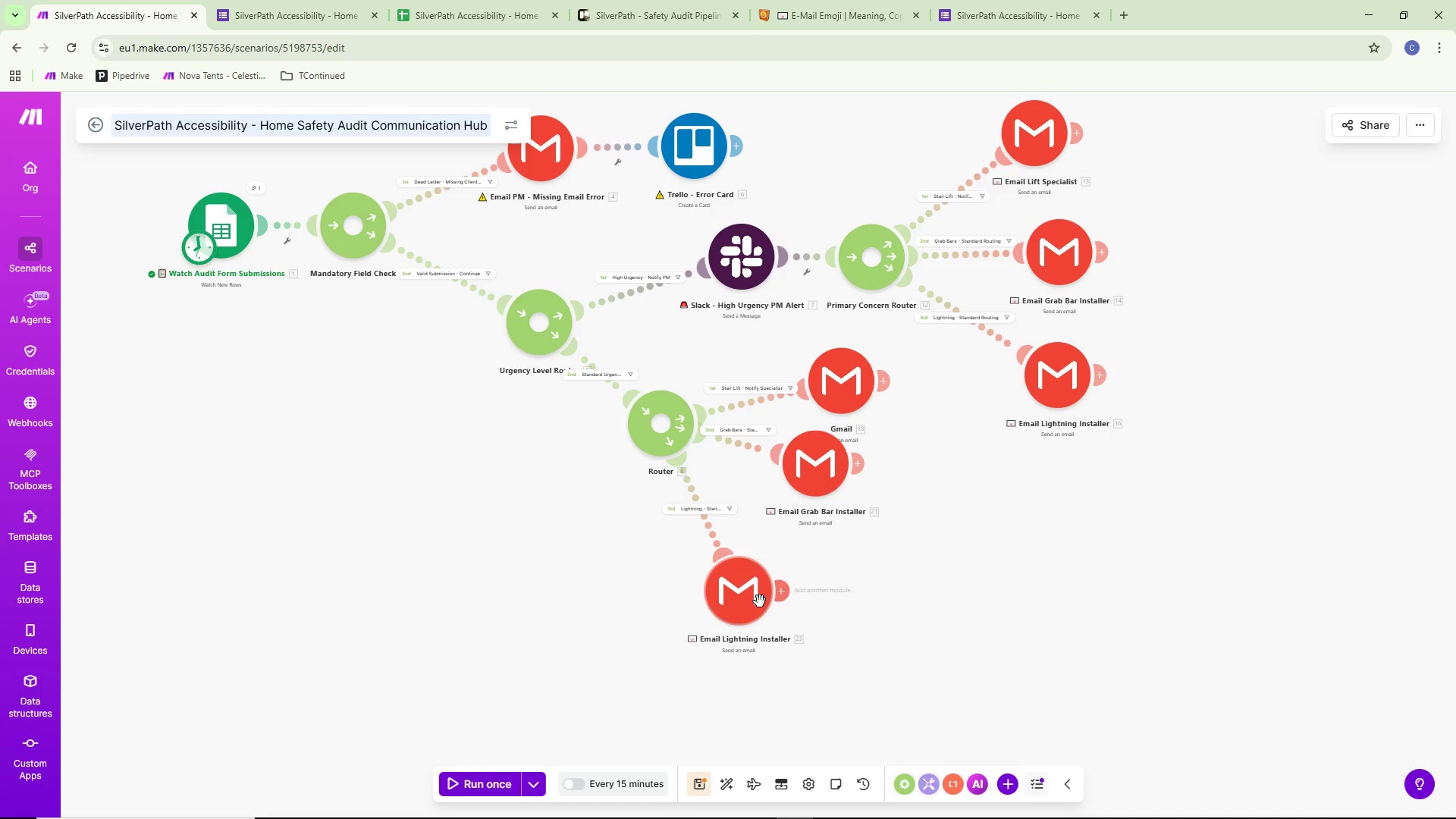 
left_click_drag(start_coordinate=[751, 612], to_coordinate=[791, 600])
 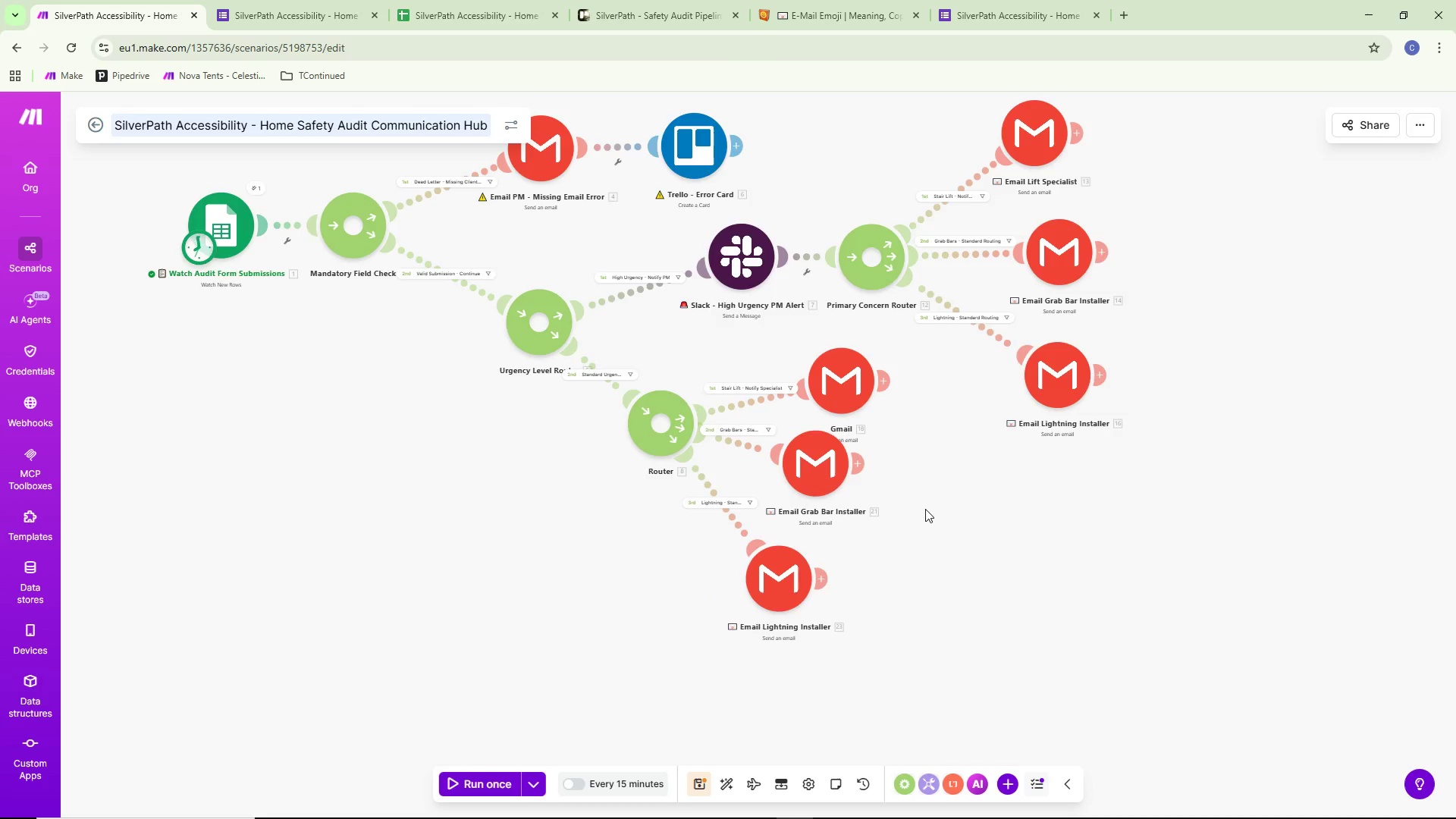 
scroll: coordinate [927, 512], scroll_direction: down, amount: 1.0
 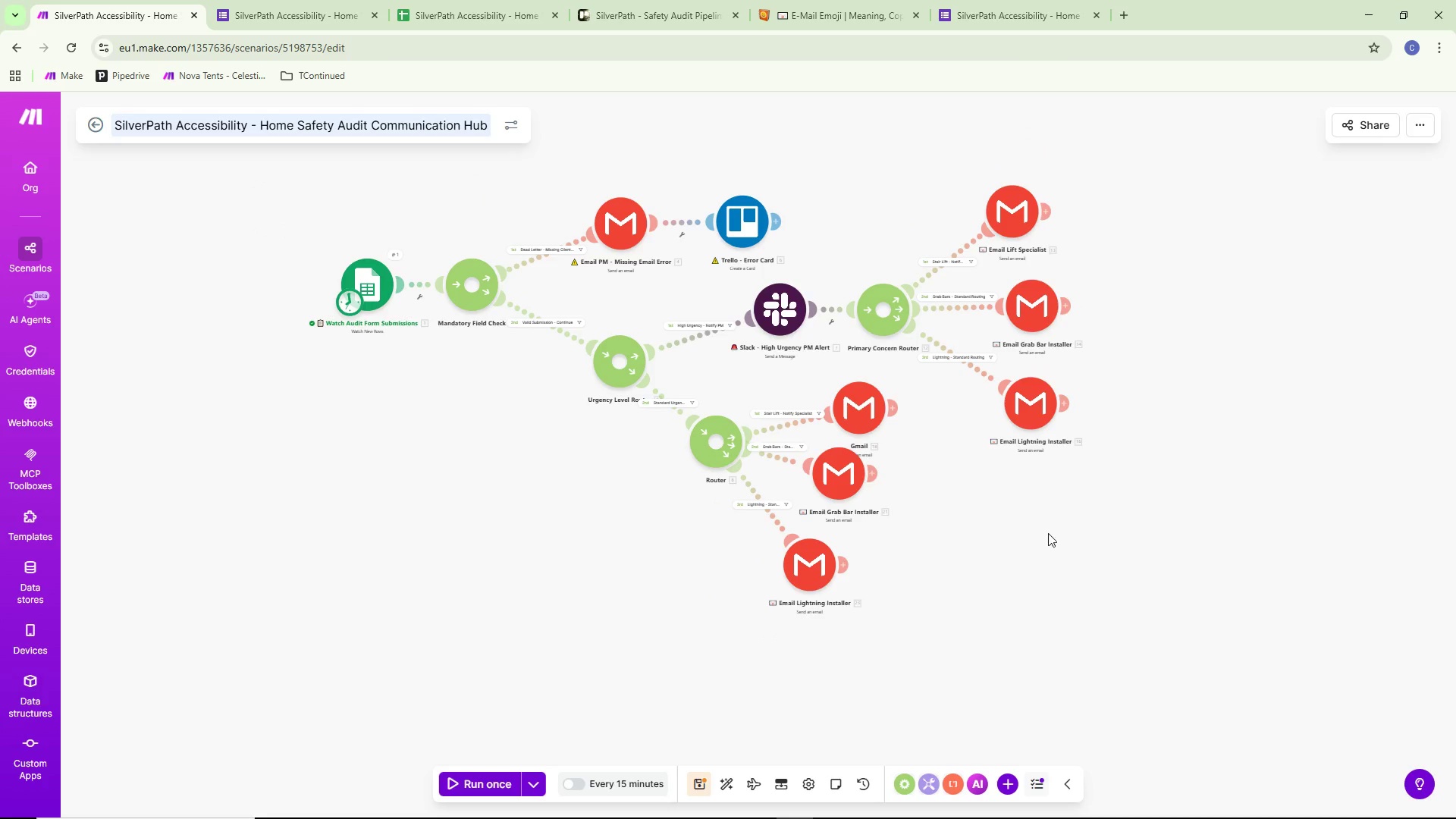 
left_click_drag(start_coordinate=[1048, 533], to_coordinate=[1001, 610])
 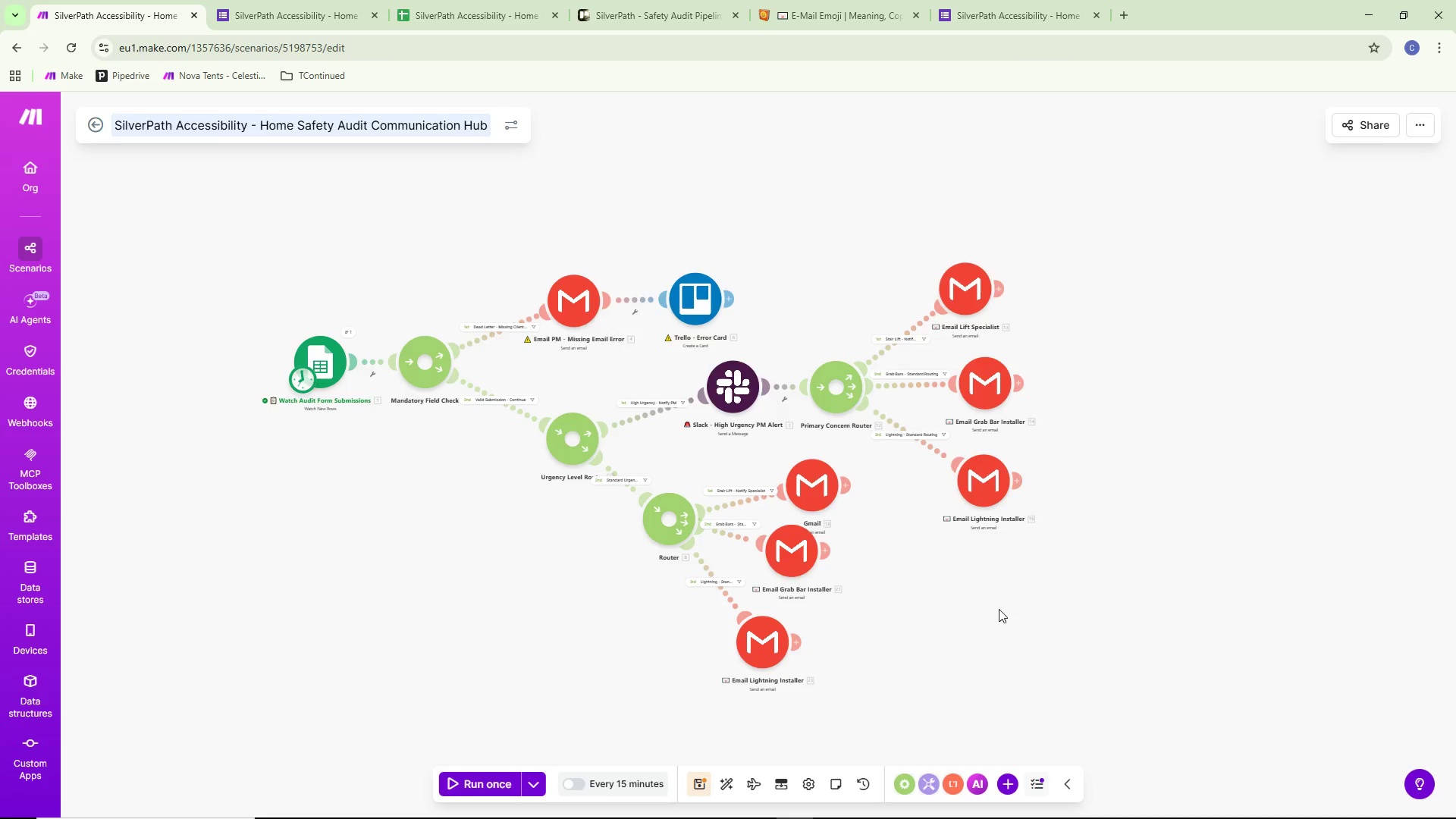 
left_click_drag(start_coordinate=[952, 629], to_coordinate=[1070, 610])
 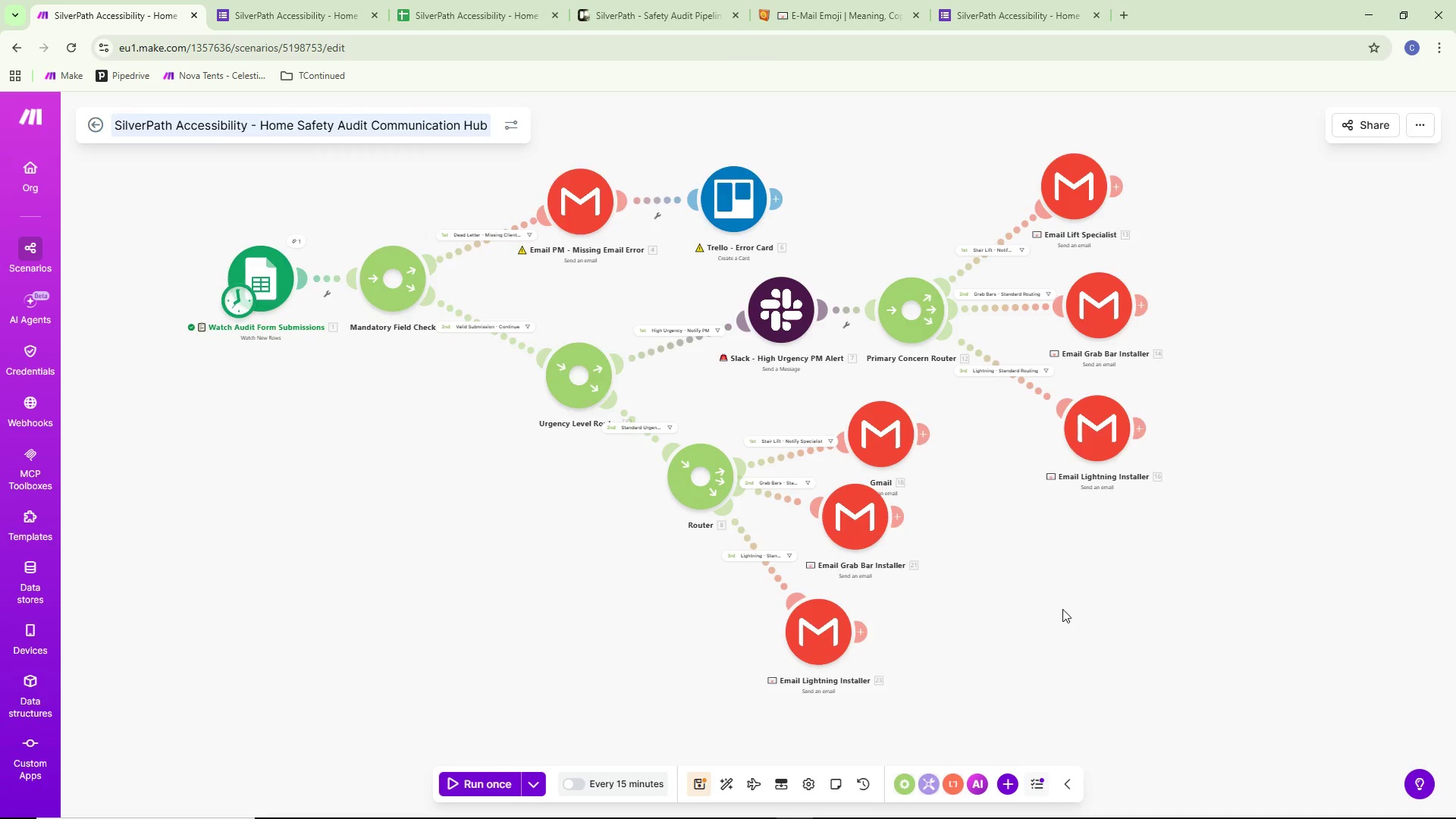 
scroll: coordinate [999, 609], scroll_direction: up, amount: 1.0
 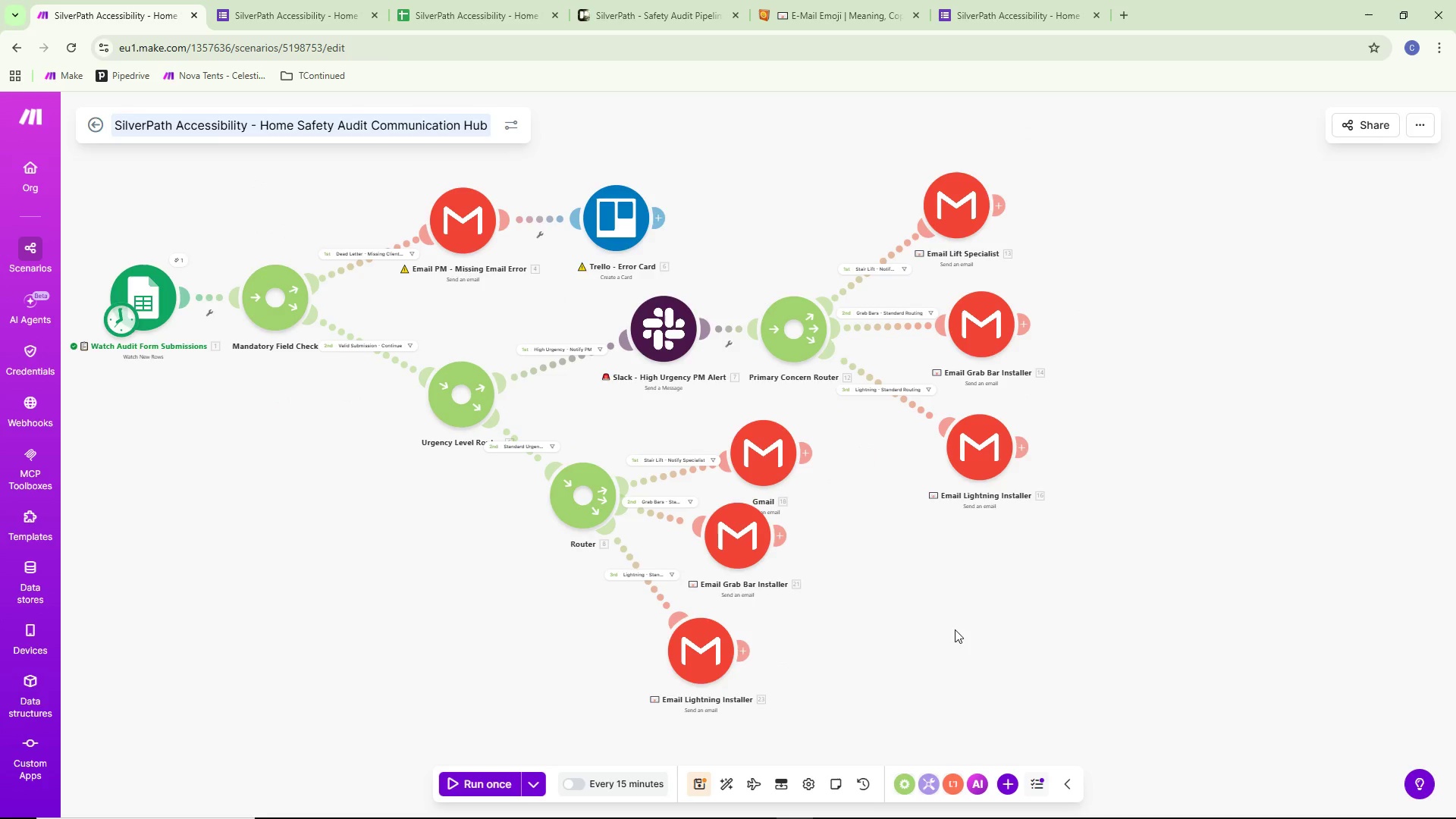 
left_click_drag(start_coordinate=[1046, 608], to_coordinate=[1094, 676])
 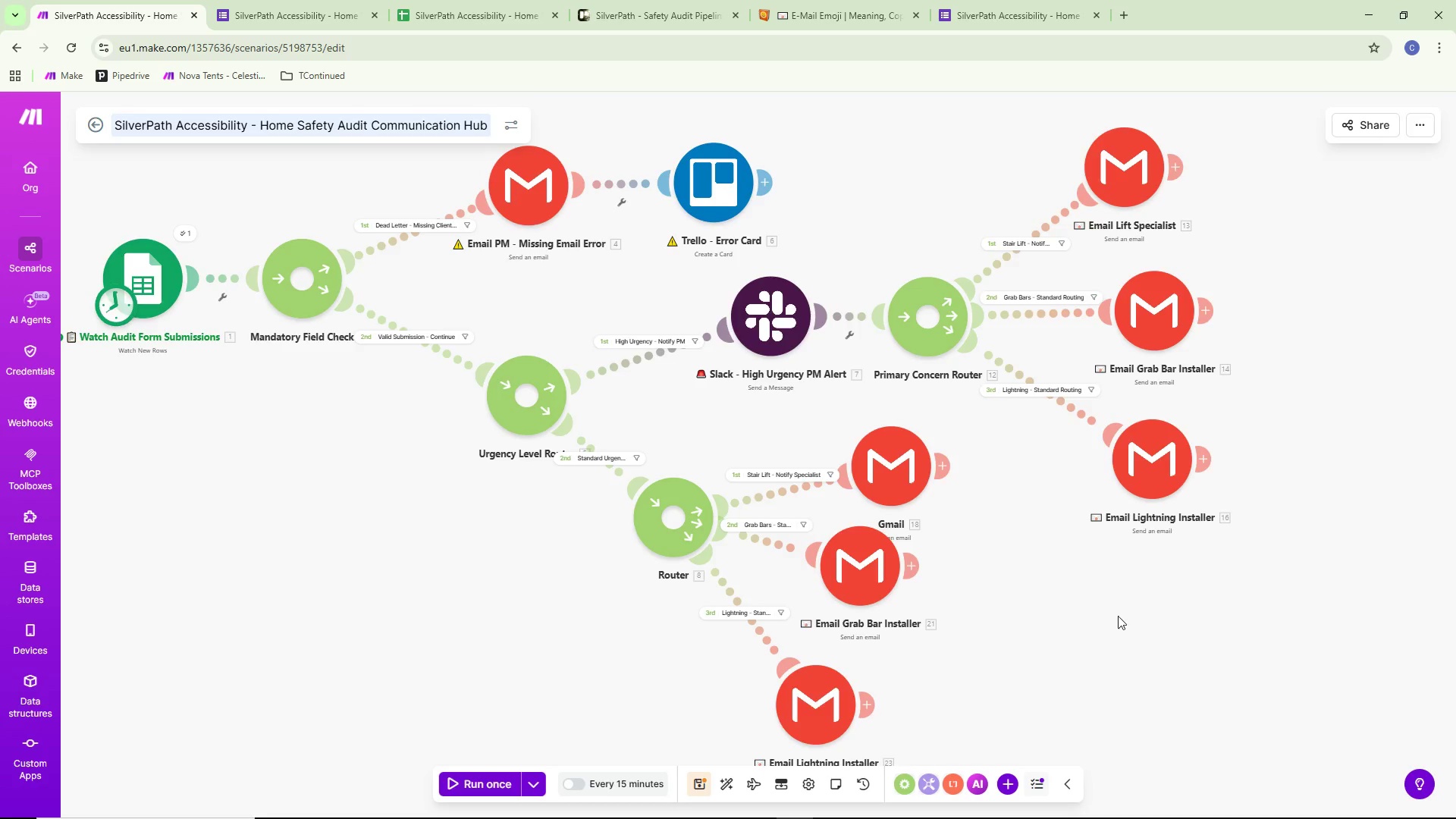 
scroll: coordinate [1062, 609], scroll_direction: up, amount: 1.0
 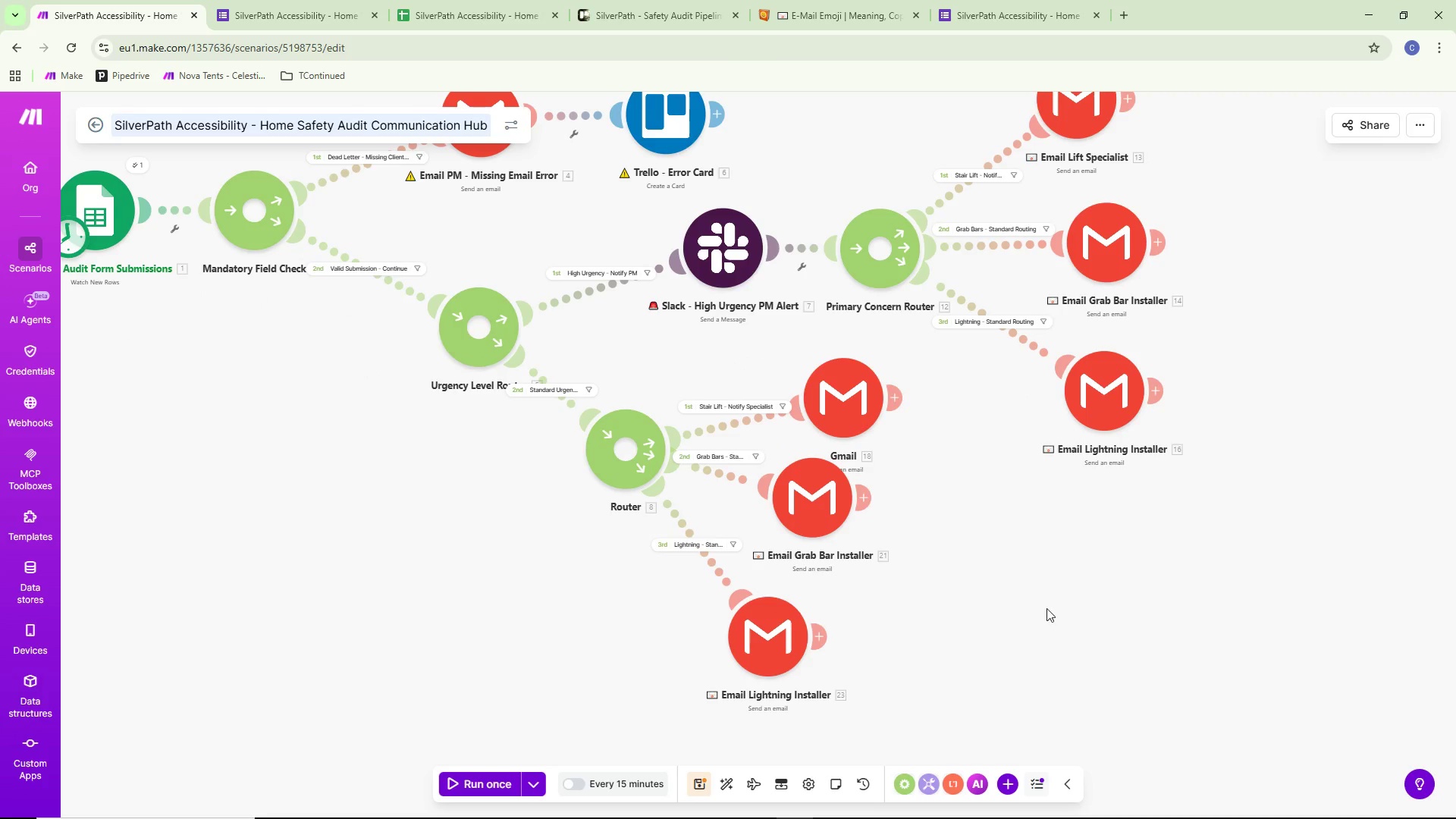 
scroll: coordinate [1118, 616], scroll_direction: down, amount: 1.0
 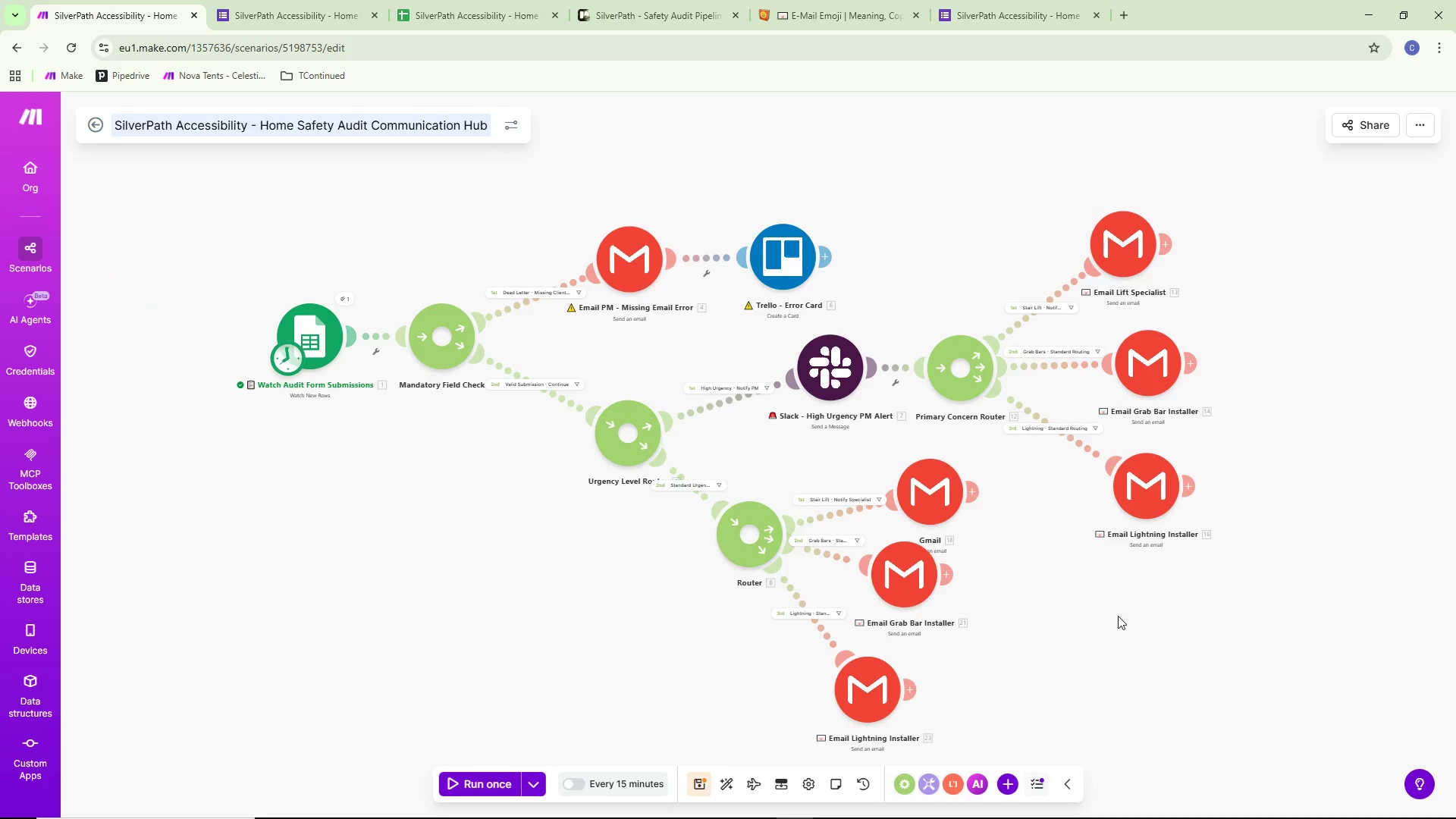 
left_click_drag(start_coordinate=[1118, 616], to_coordinate=[1015, 591])
 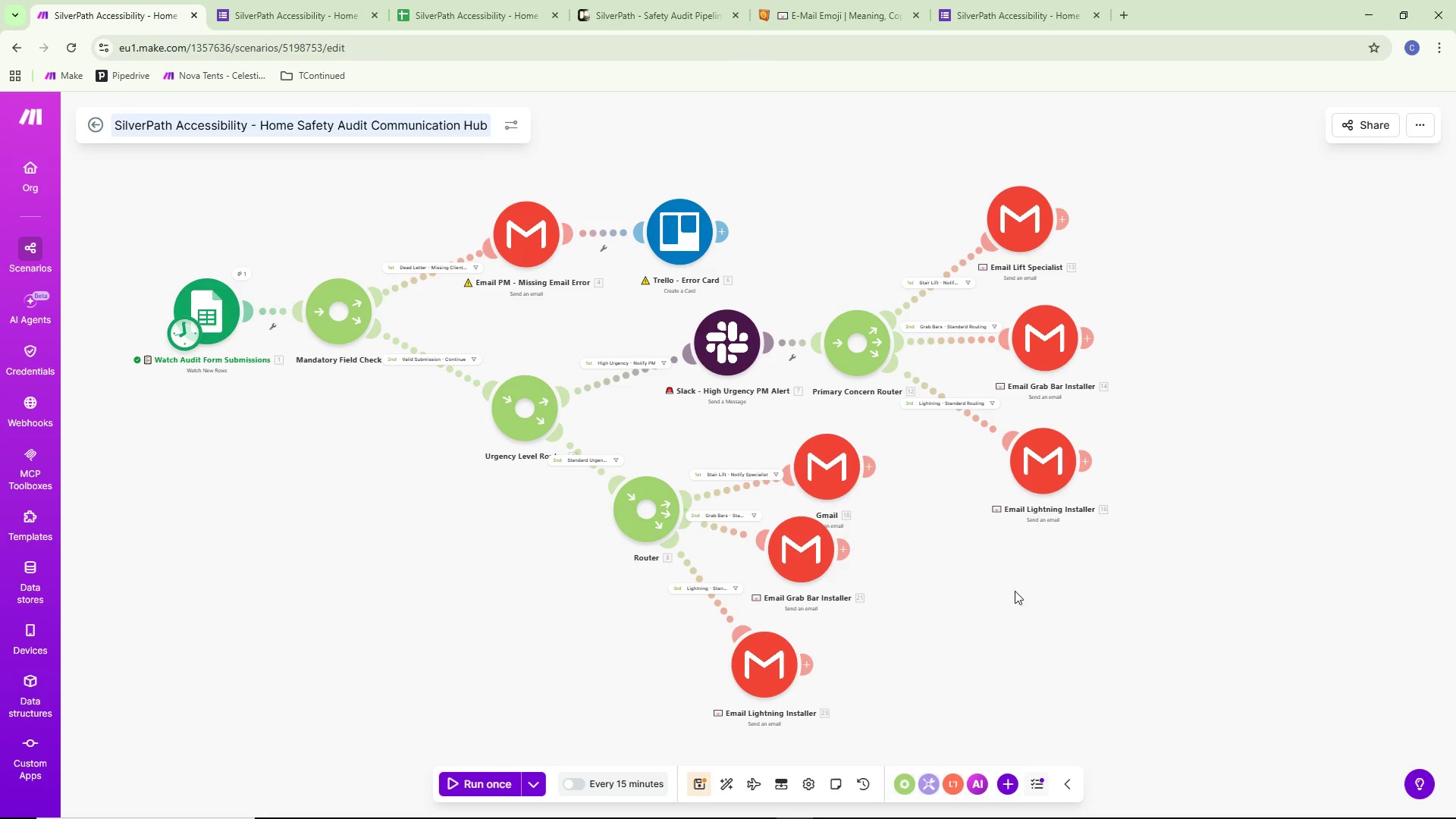 
left_click_drag(start_coordinate=[843, 472], to_coordinate=[842, 449])
 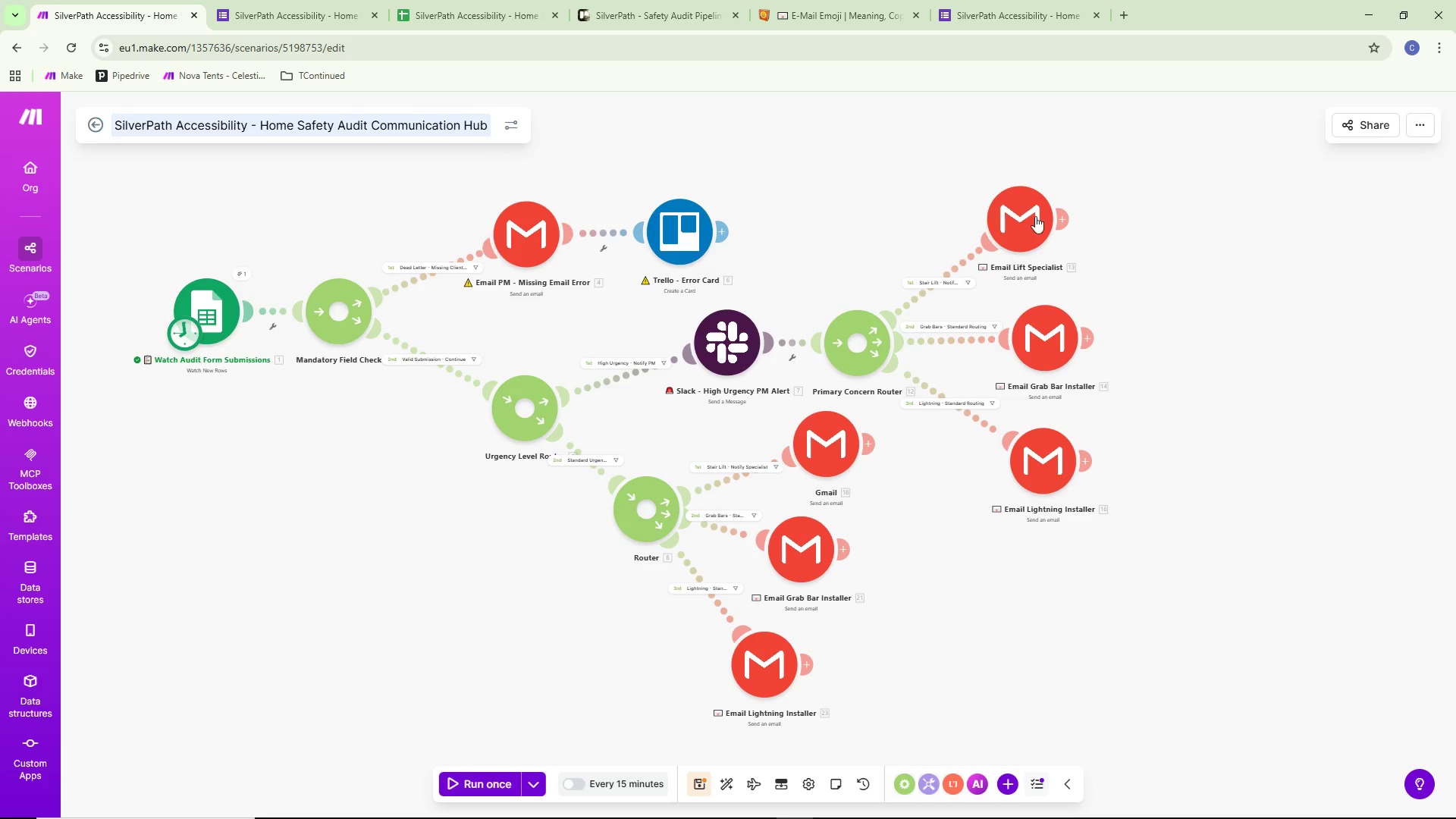 
left_click([1030, 223])
 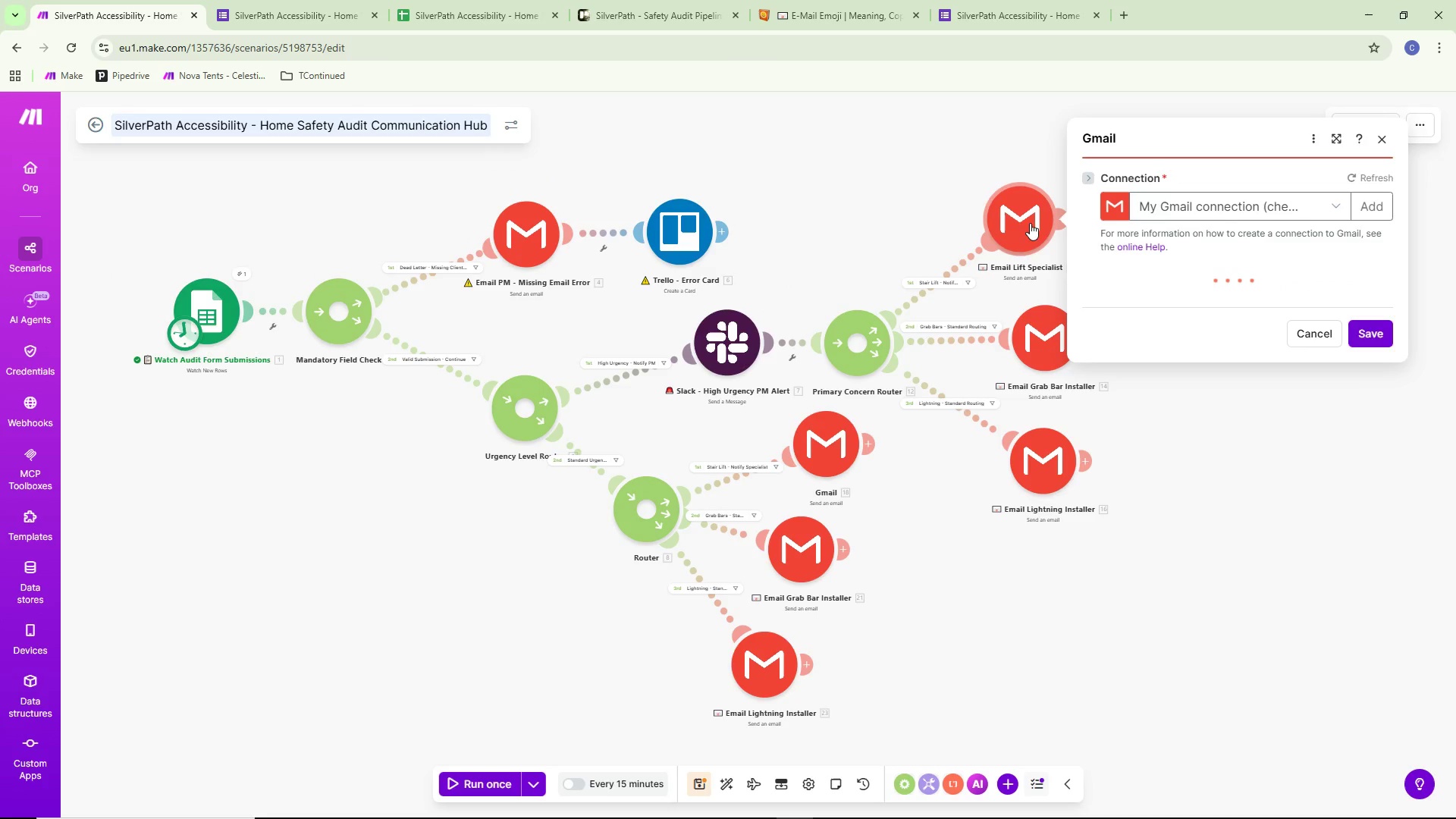 
left_click([918, 198])
 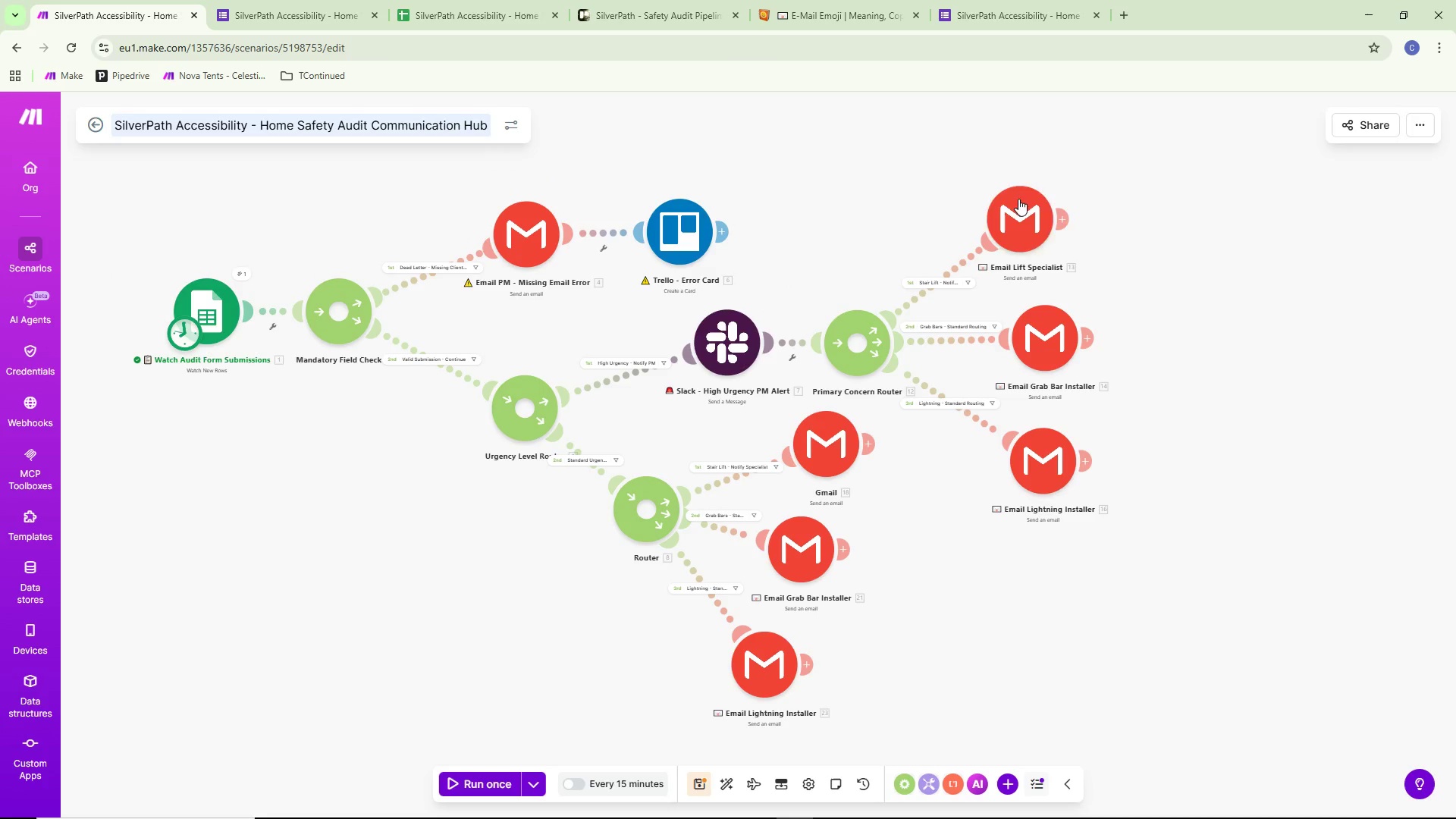 
right_click([1028, 203])
 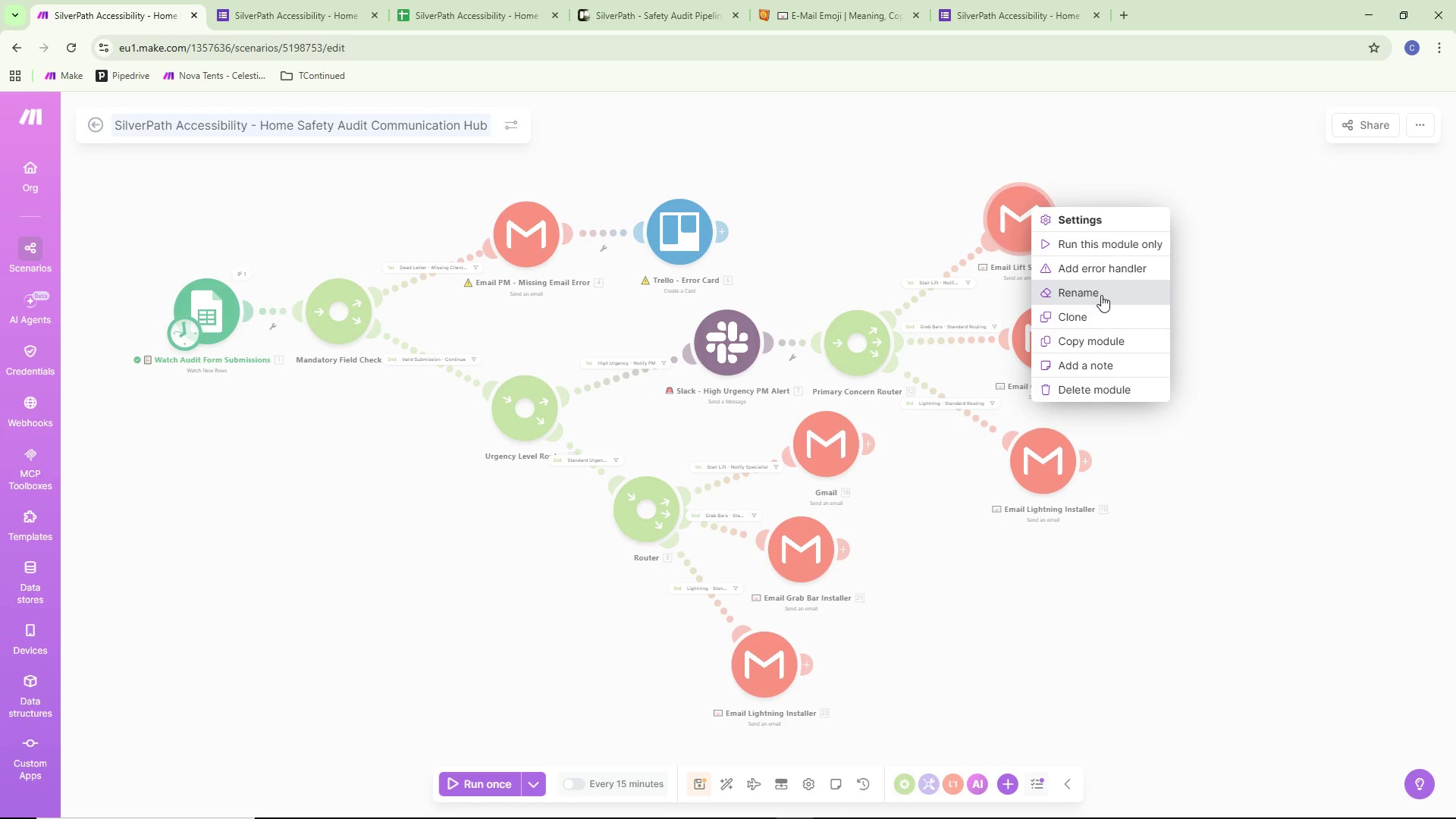 
left_click([1100, 296])
 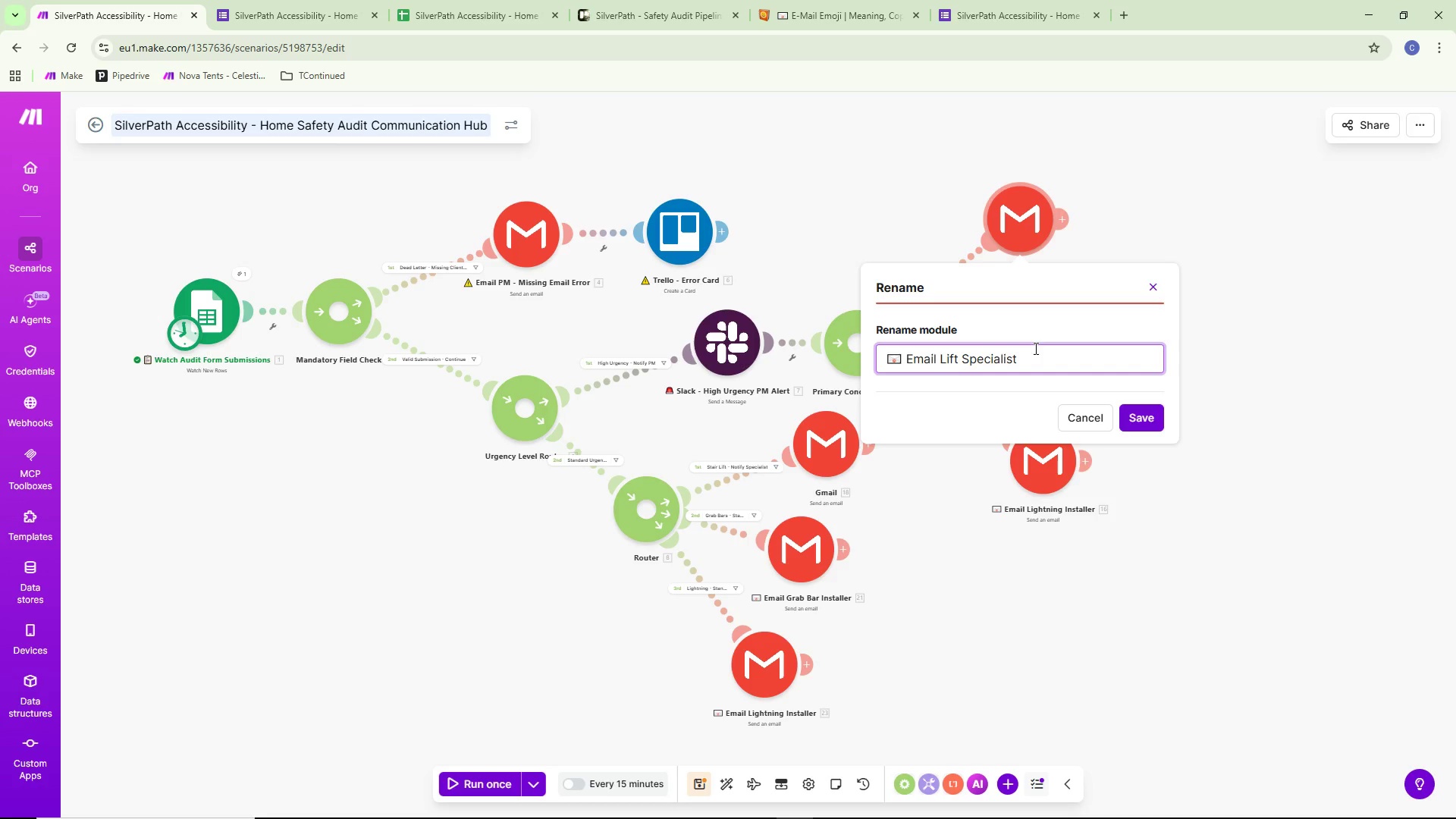 
key(Control+ControlLeft)
 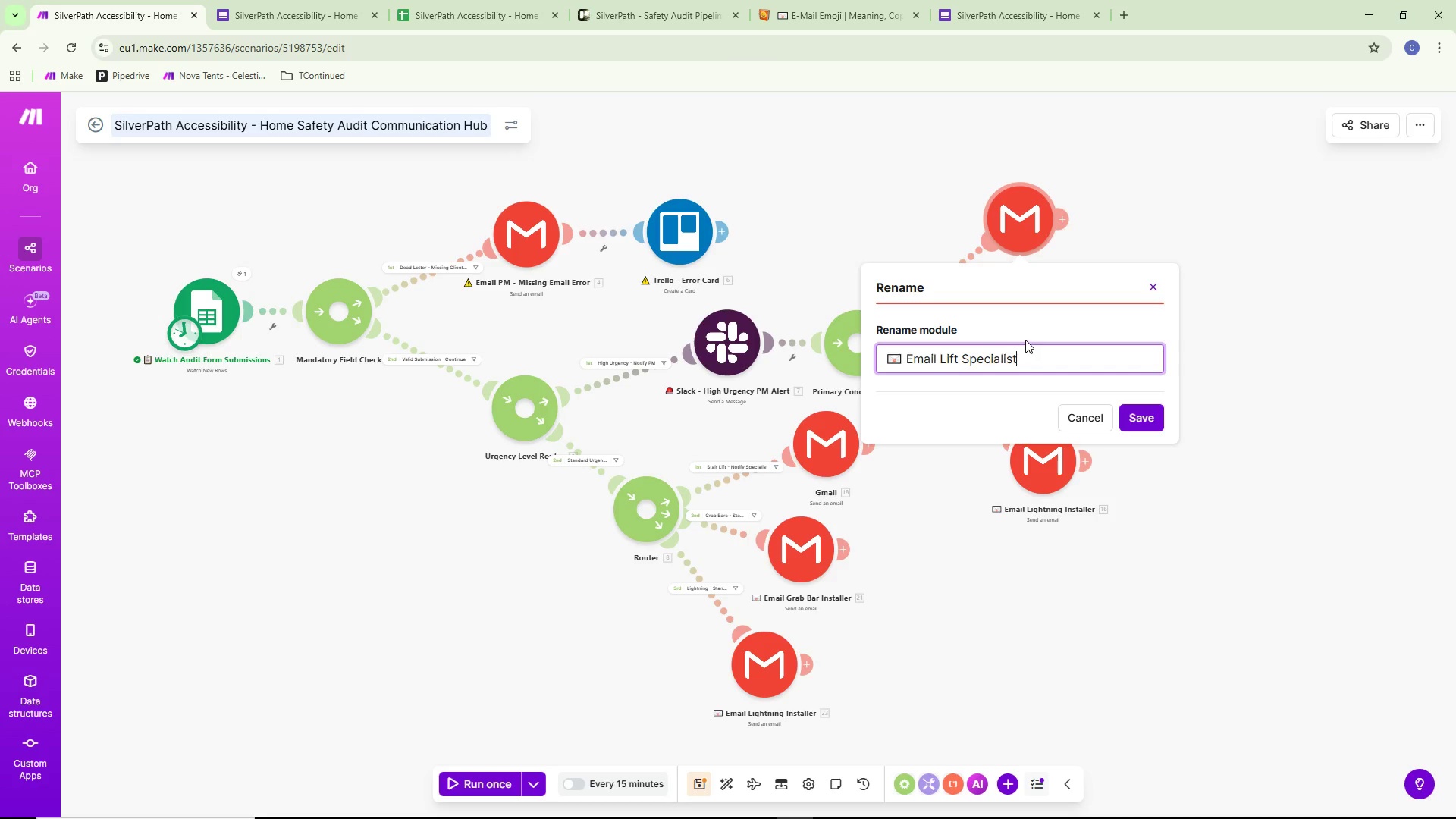 
key(Control+A)
 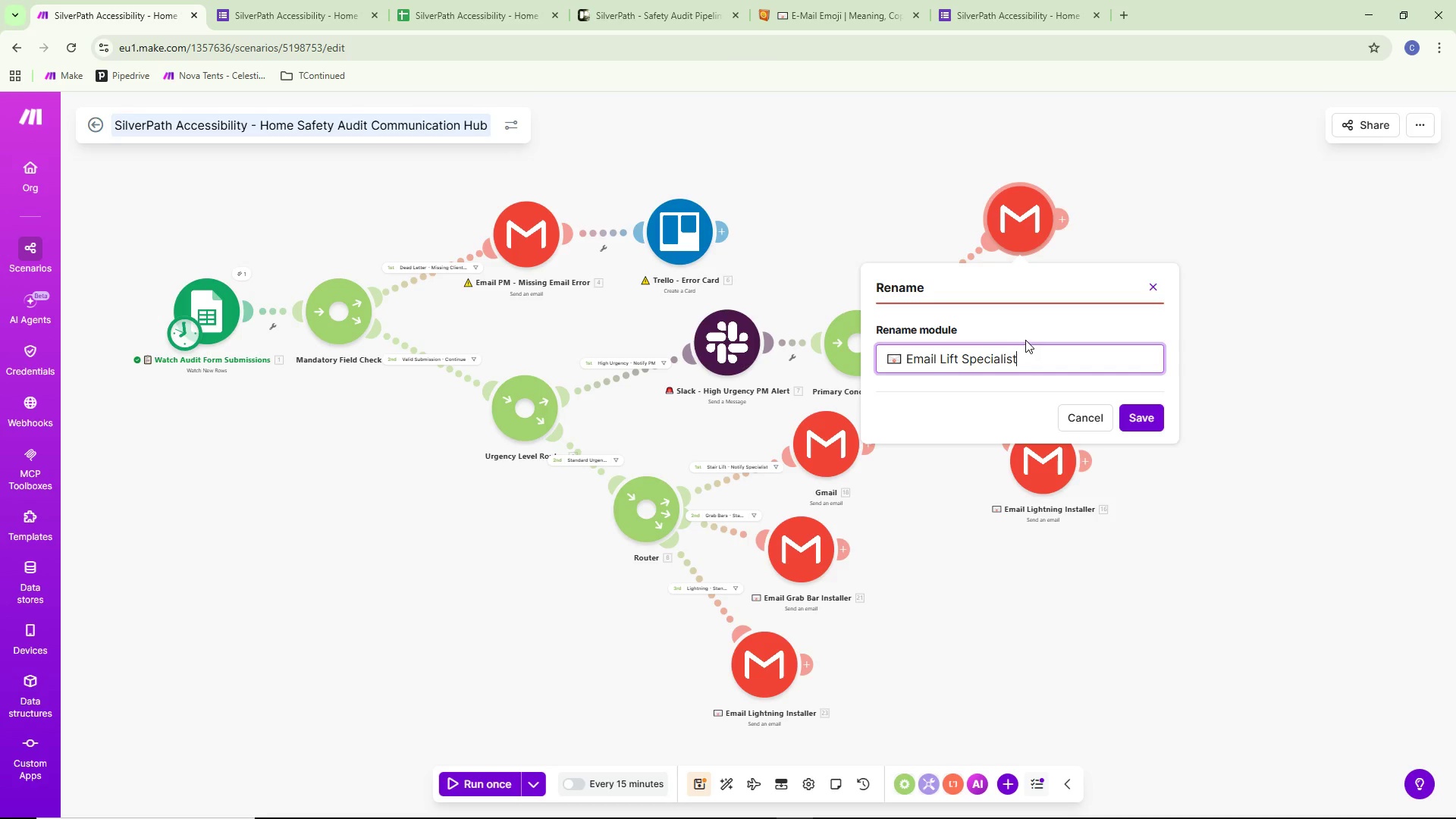 
key(Control+S)
 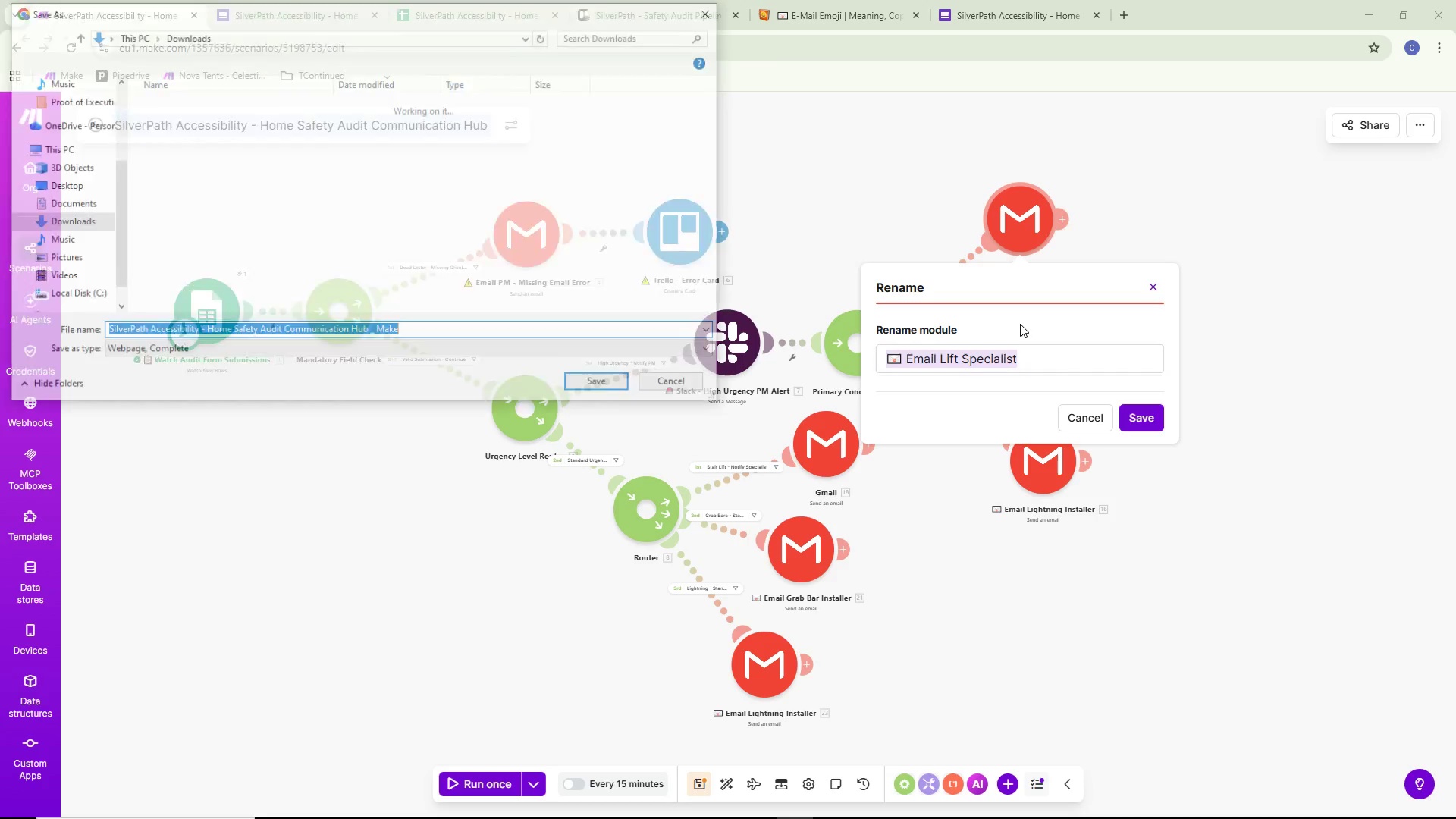 
key(Control+C)
 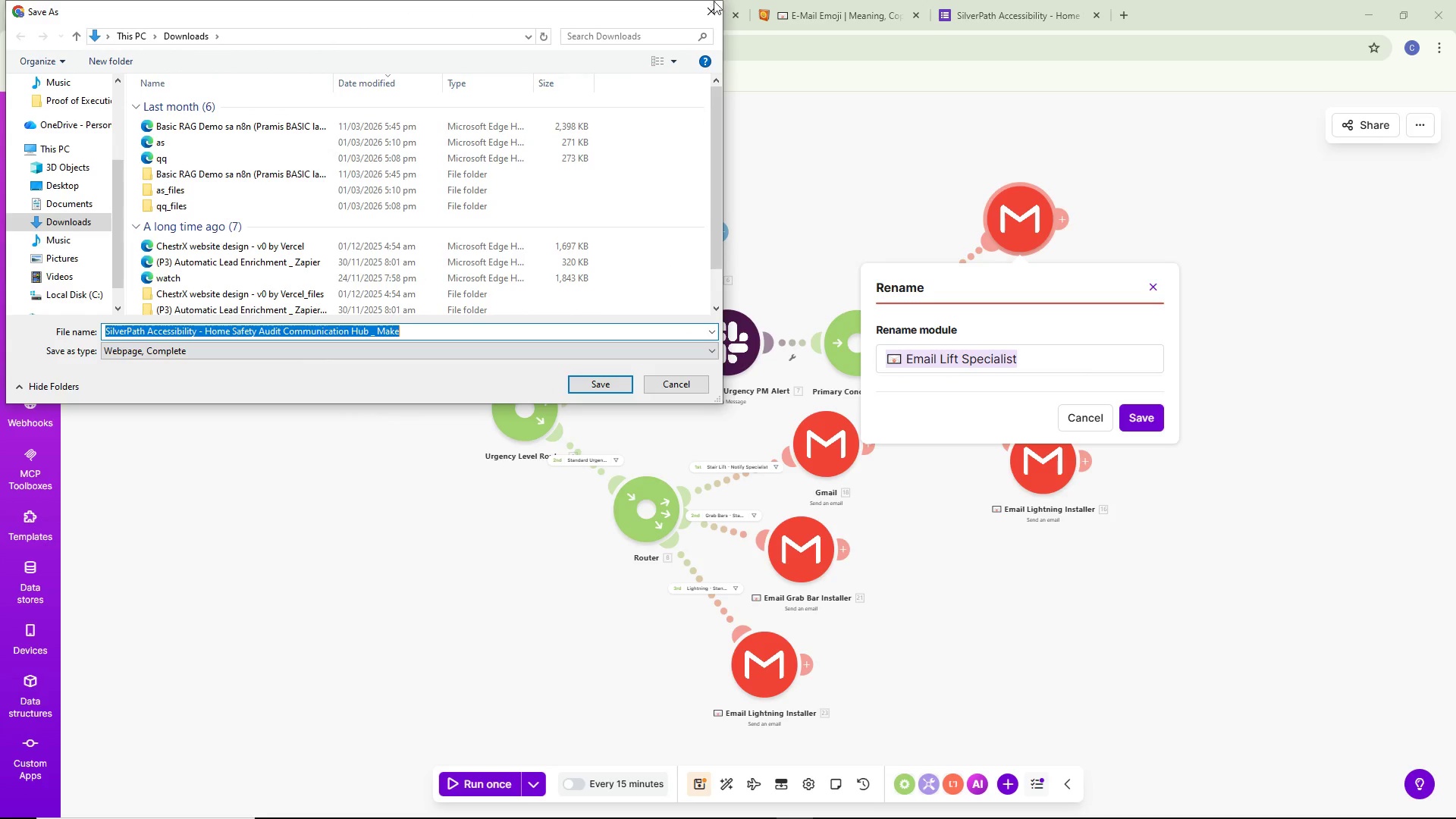 
left_click([720, 11])
 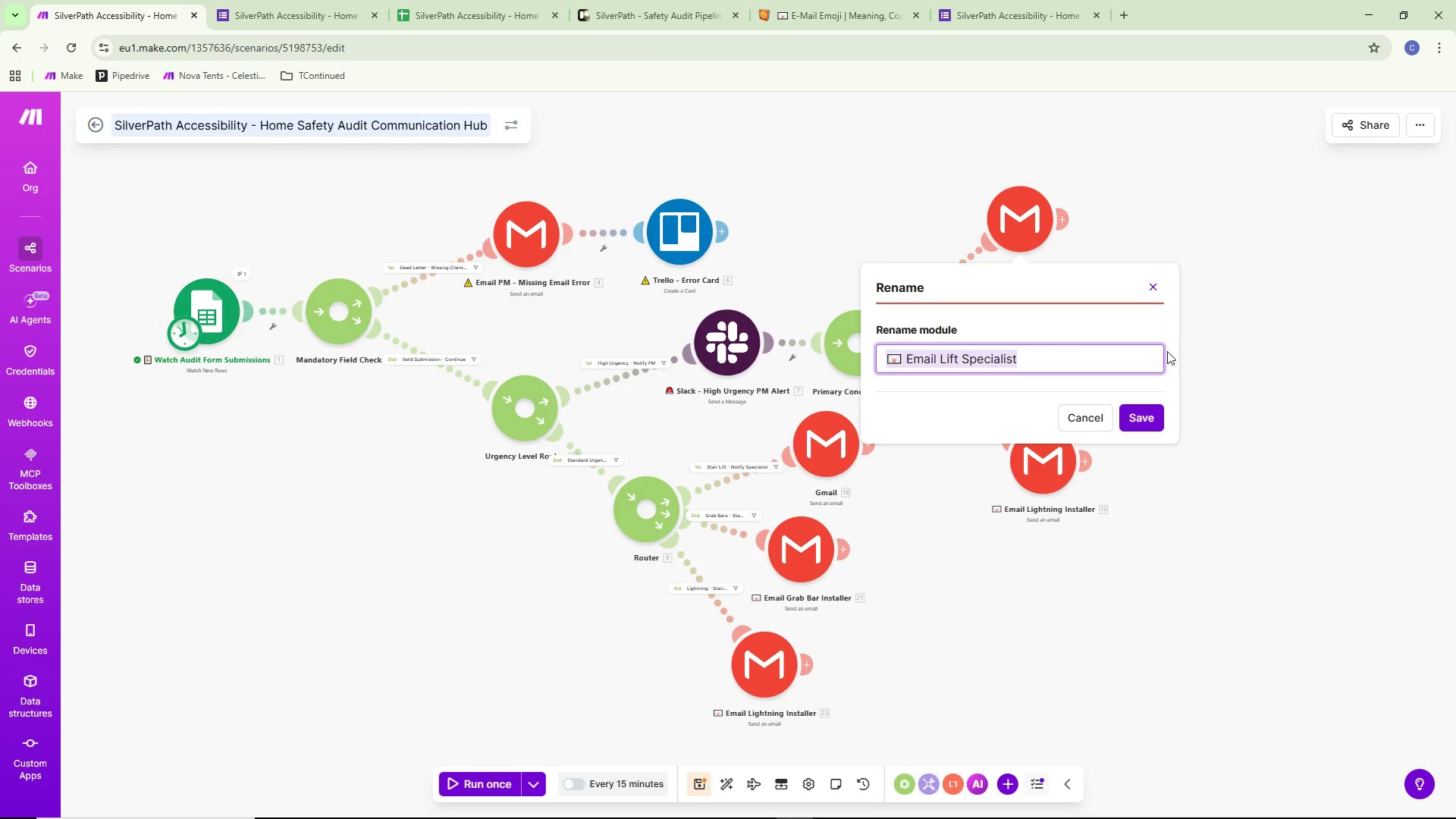 
left_click([1092, 427])
 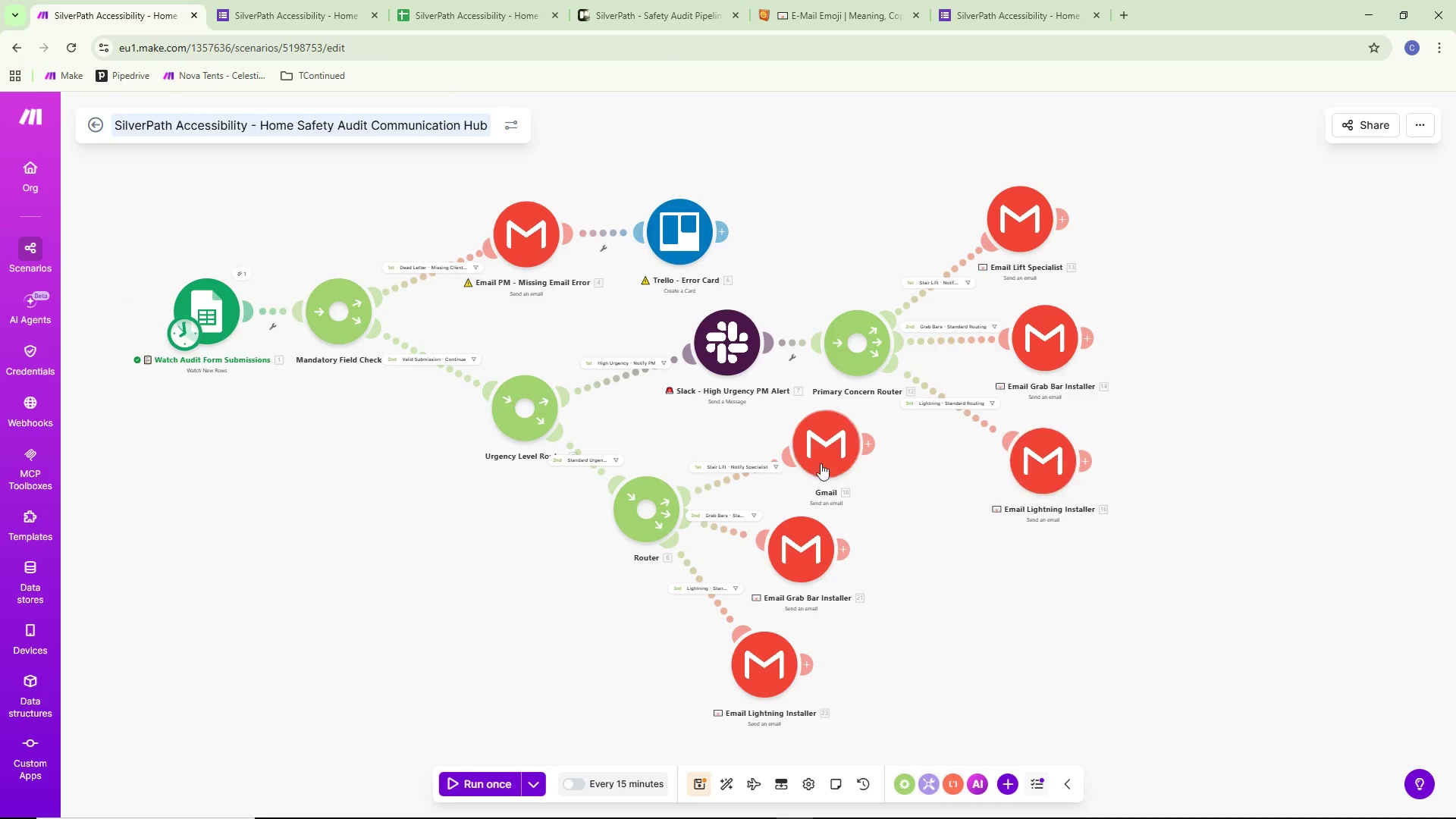 
right_click([821, 441])
 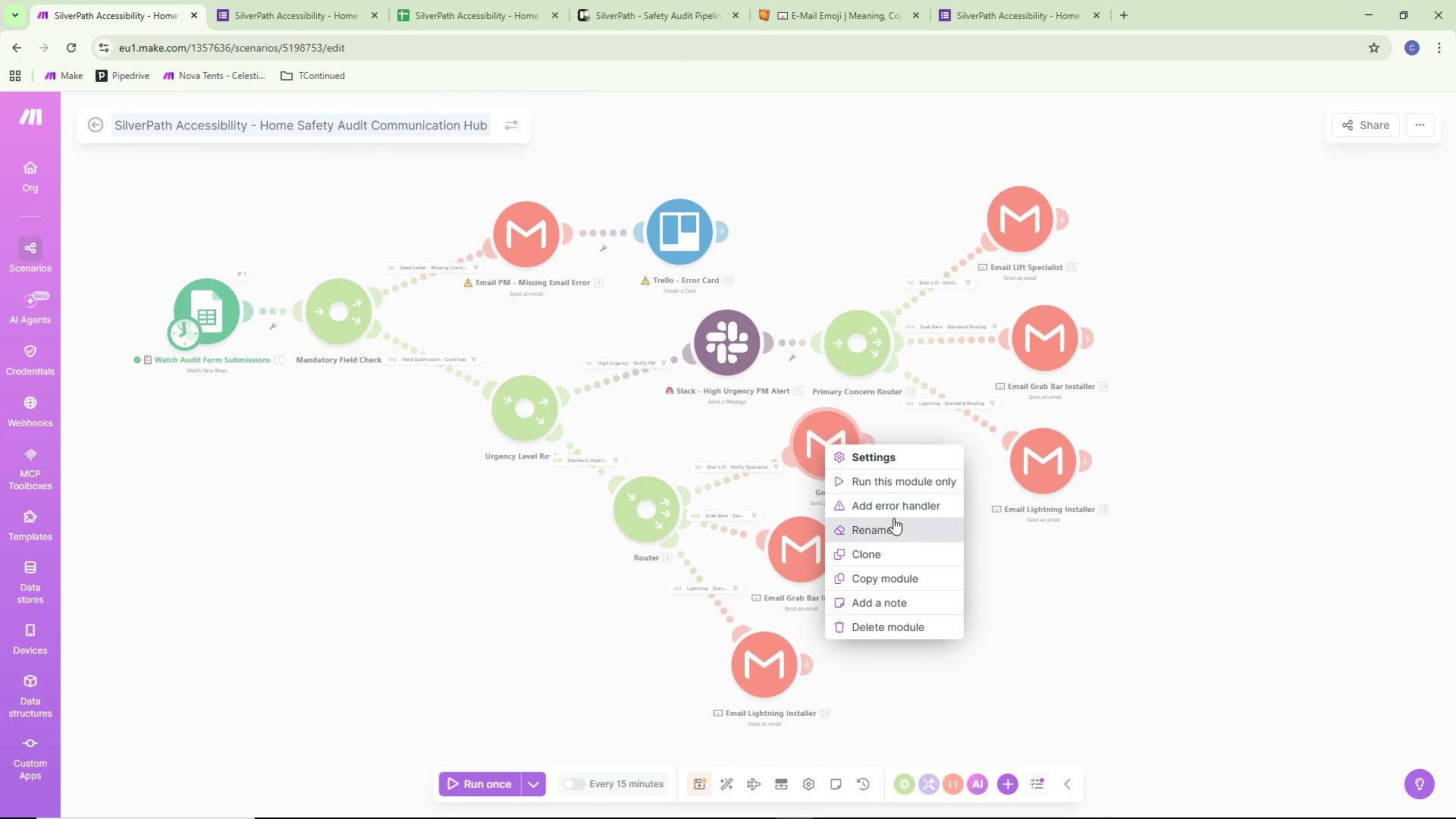 
left_click([893, 519])
 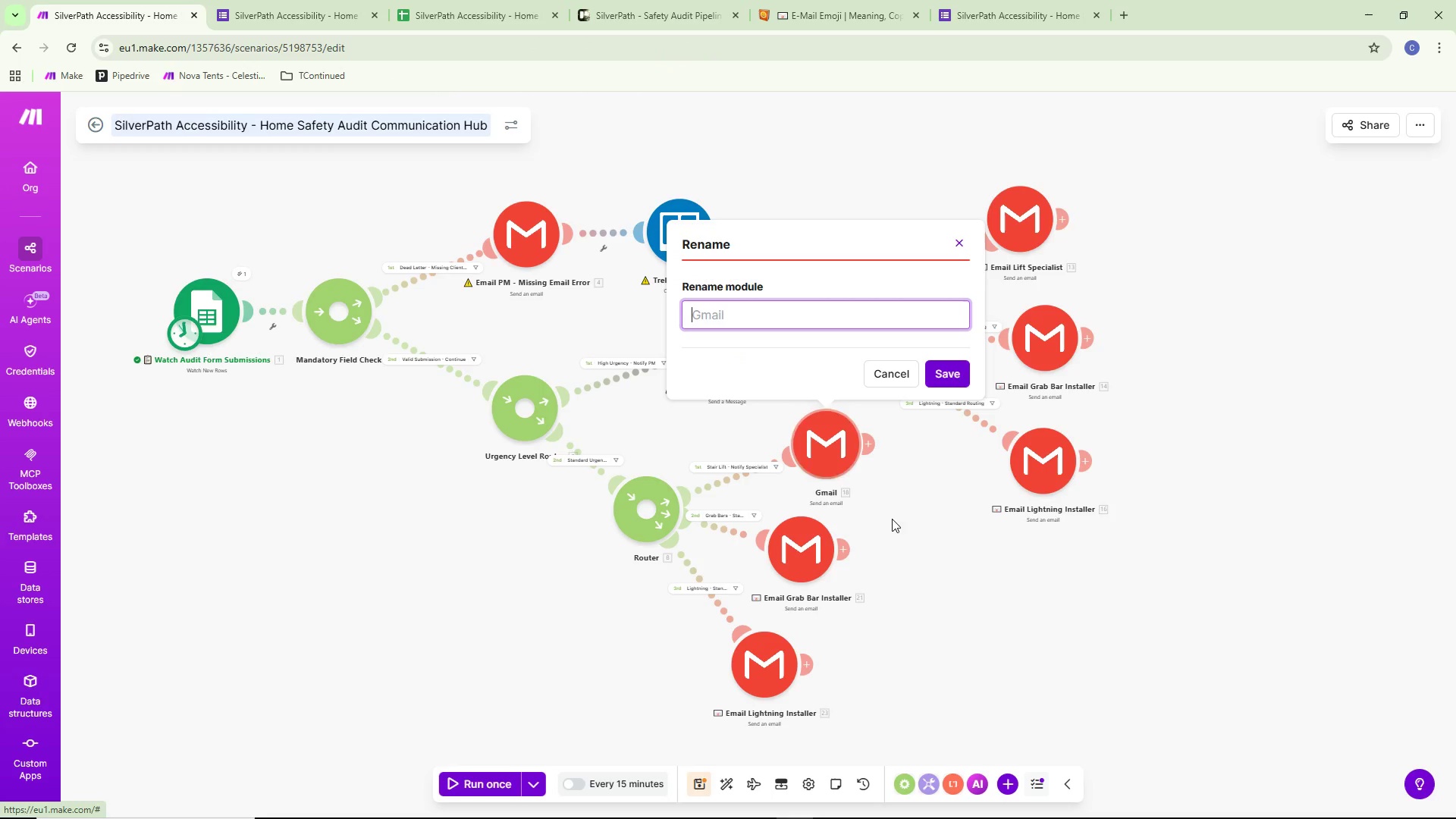 
key(Control+ControlLeft)
 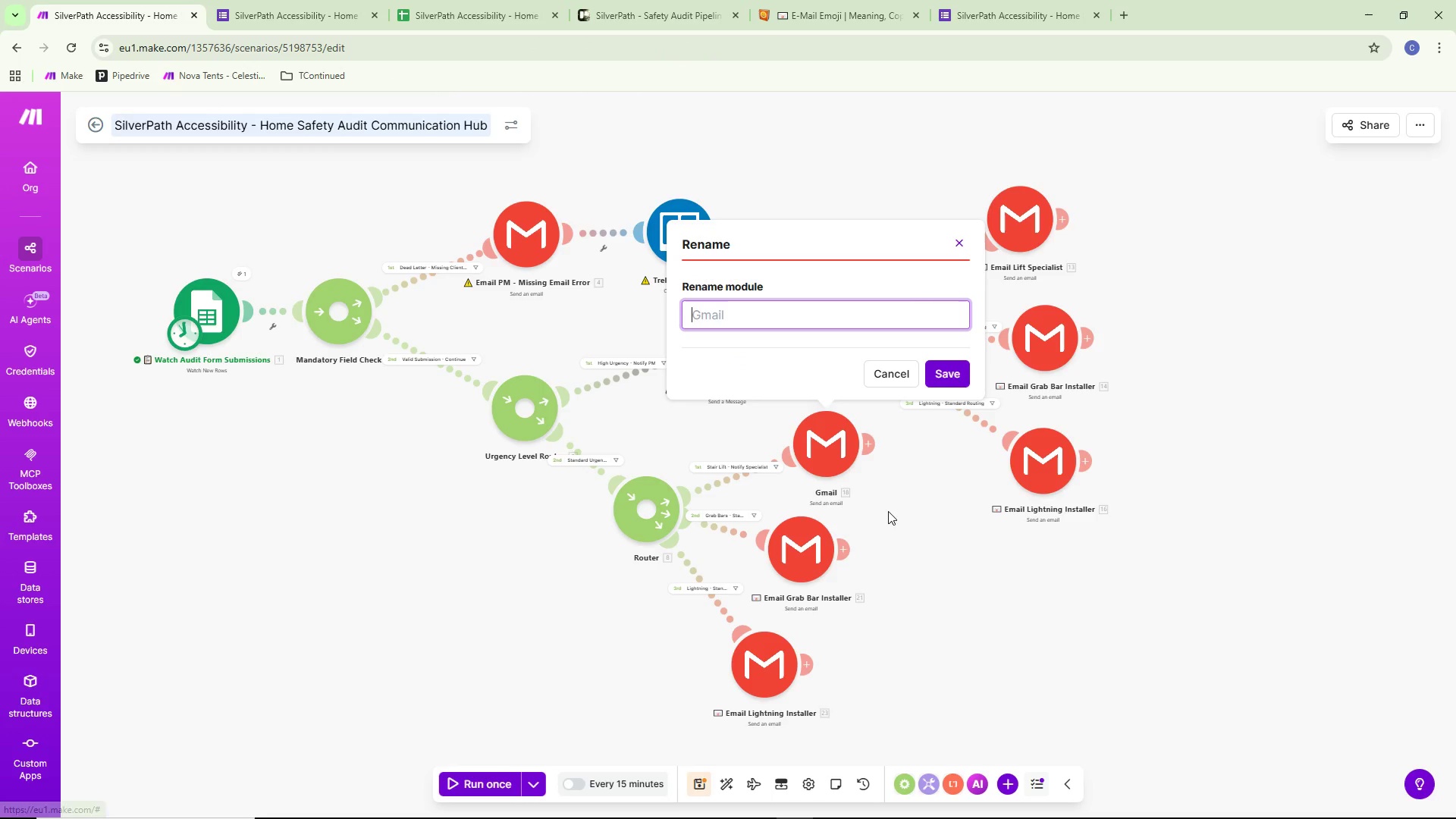 
key(Control+V)
 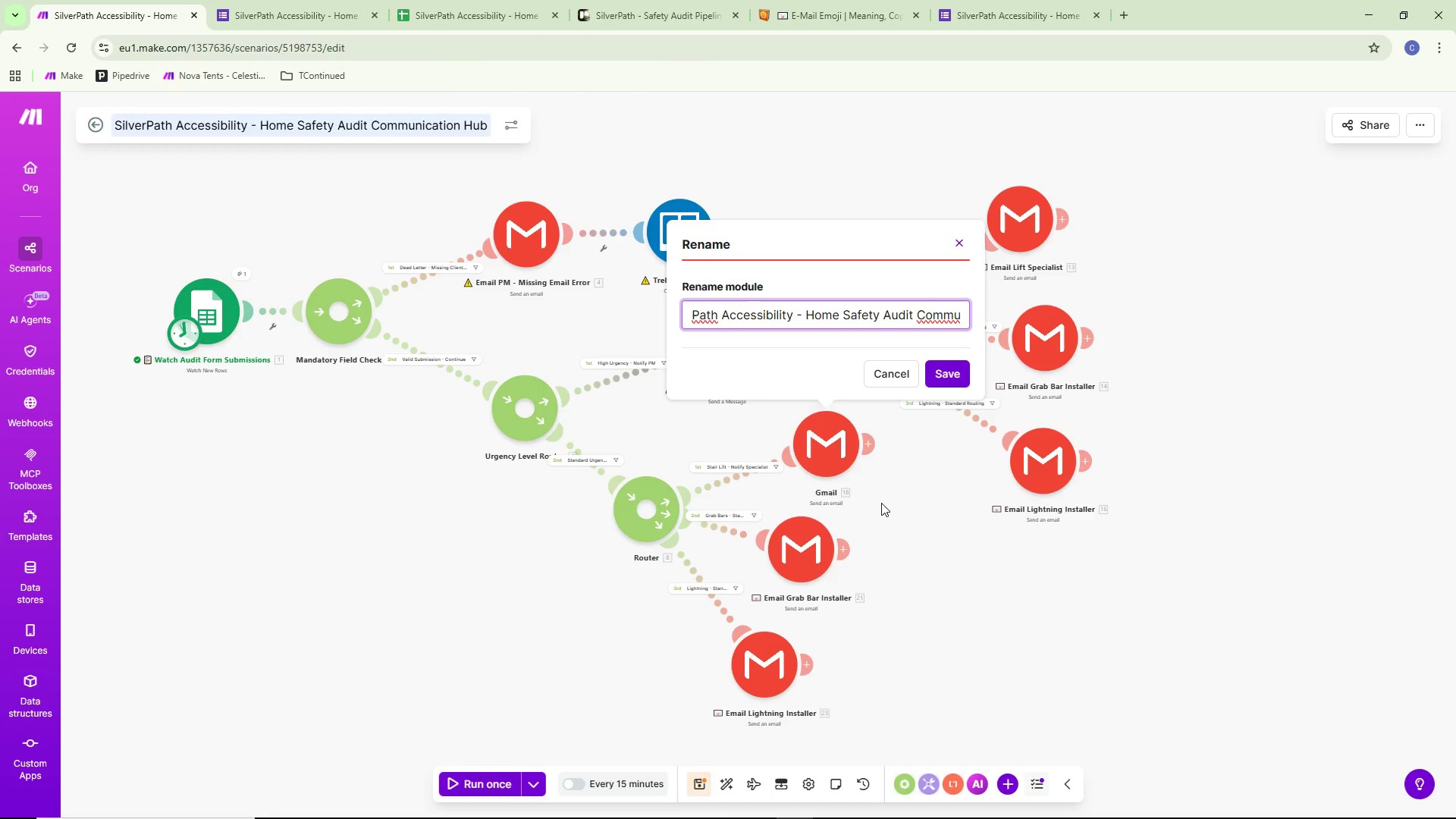 
key(Control+ControlLeft)
 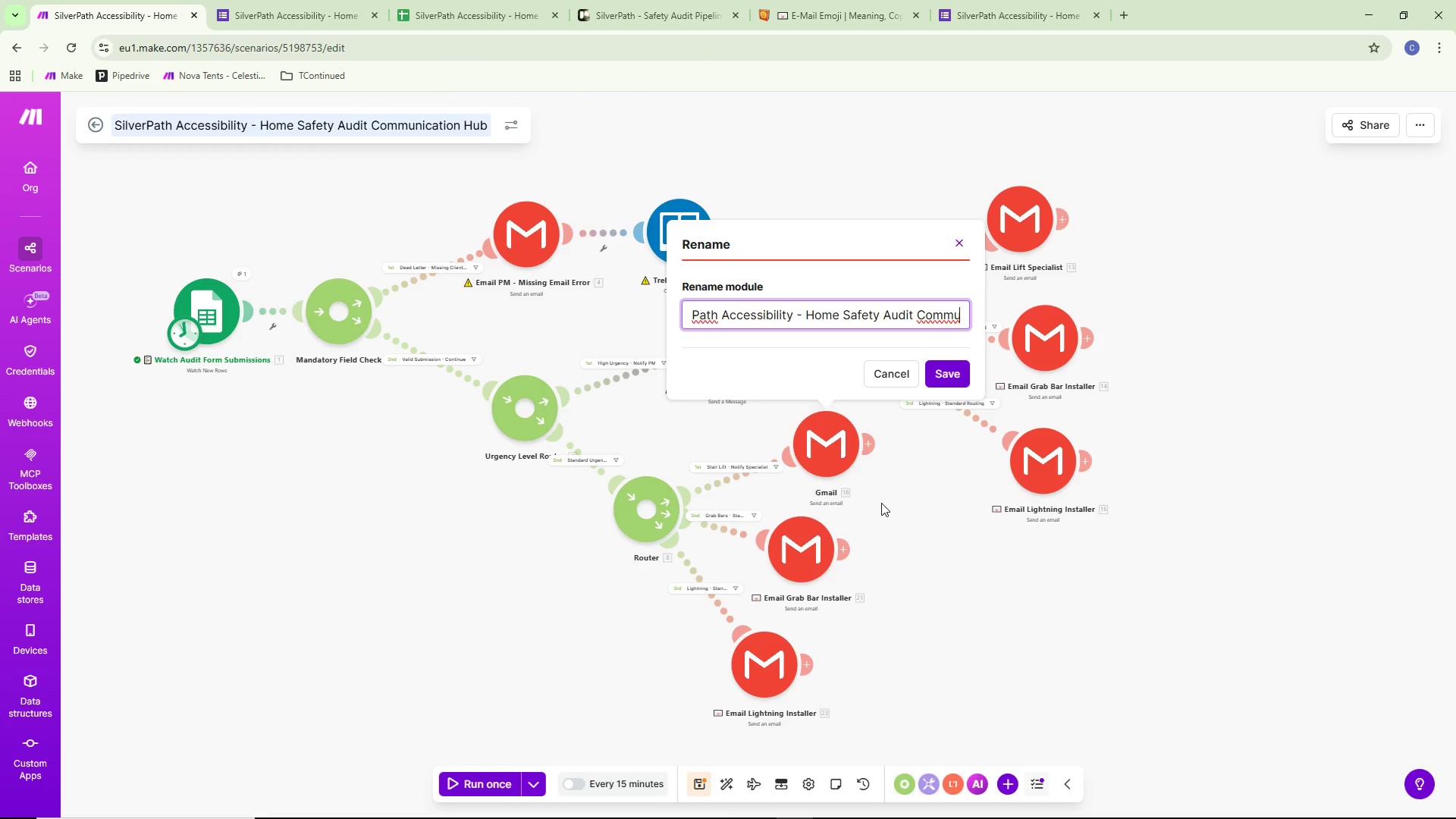 
key(Control+A)
 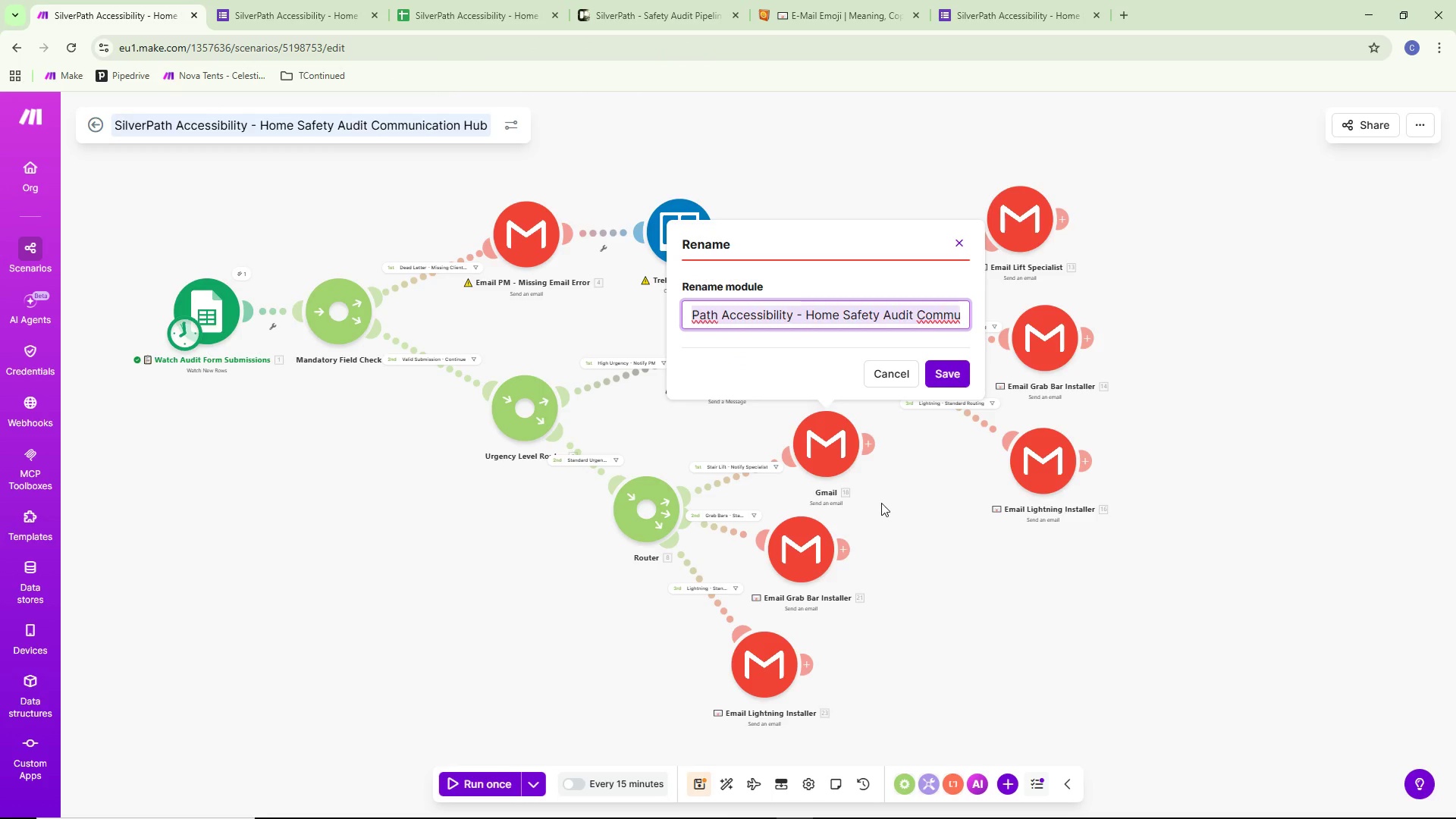 
key(Backspace)
 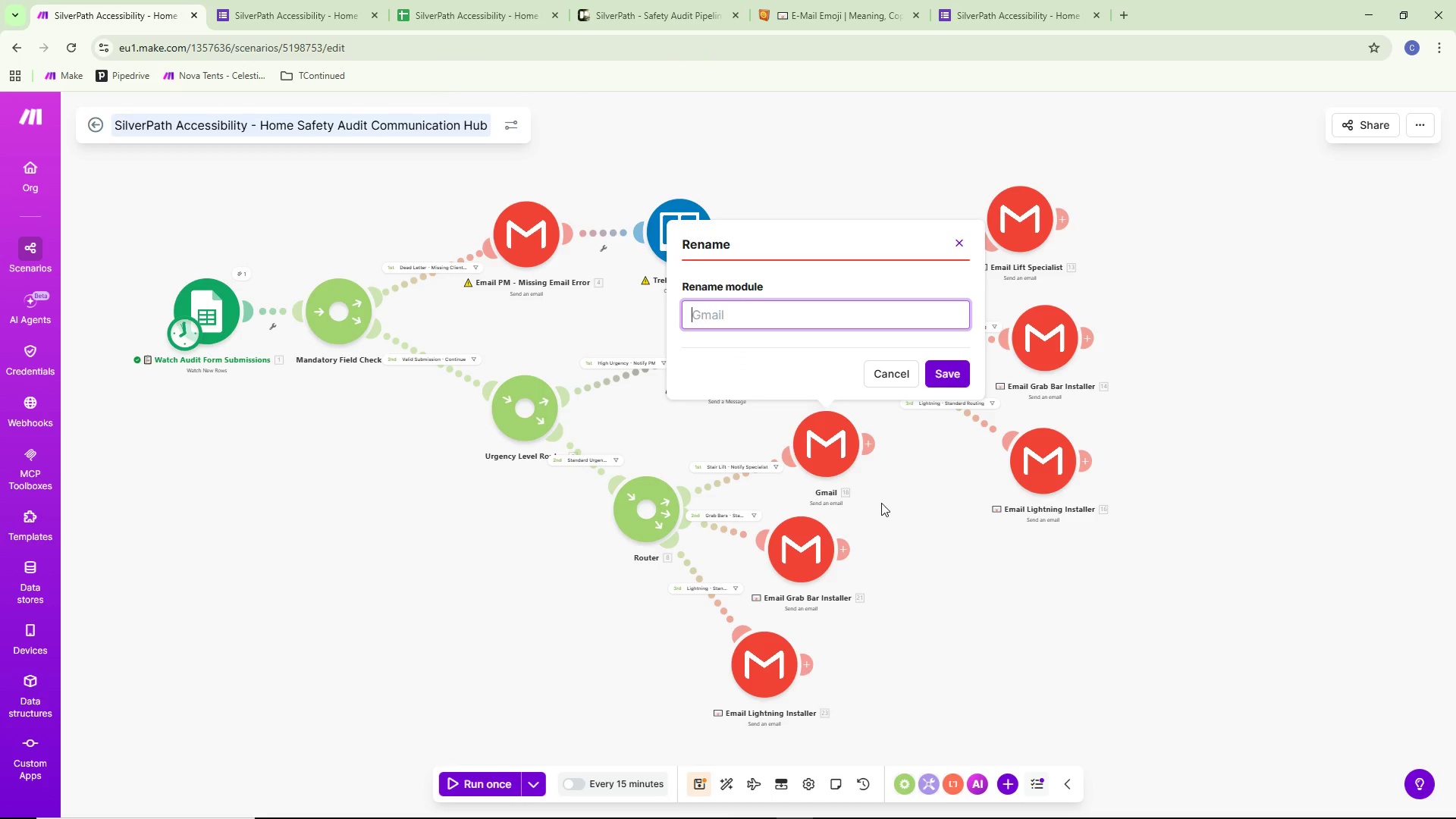 
key(Control+ControlLeft)
 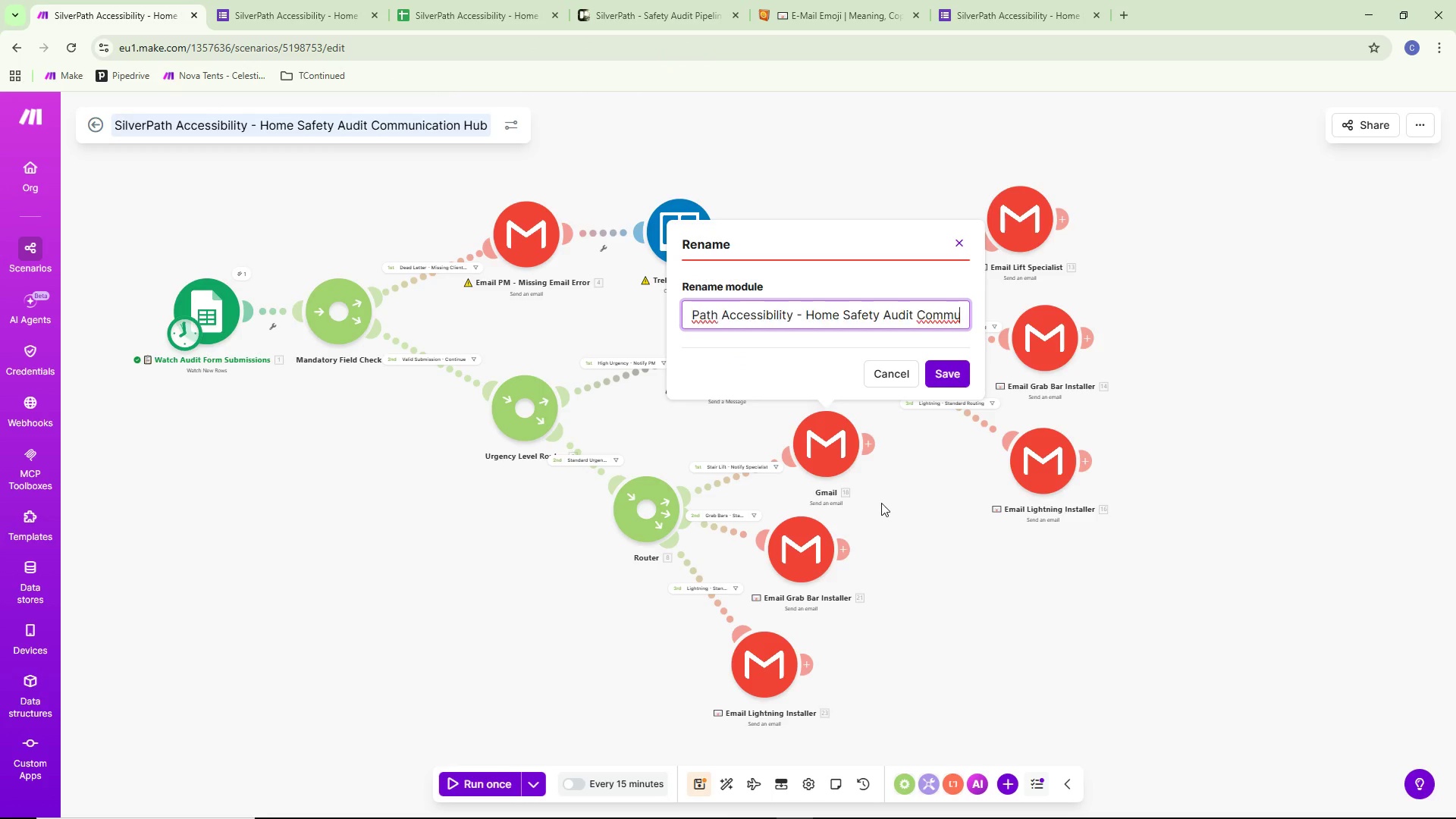 
key(Control+V)
 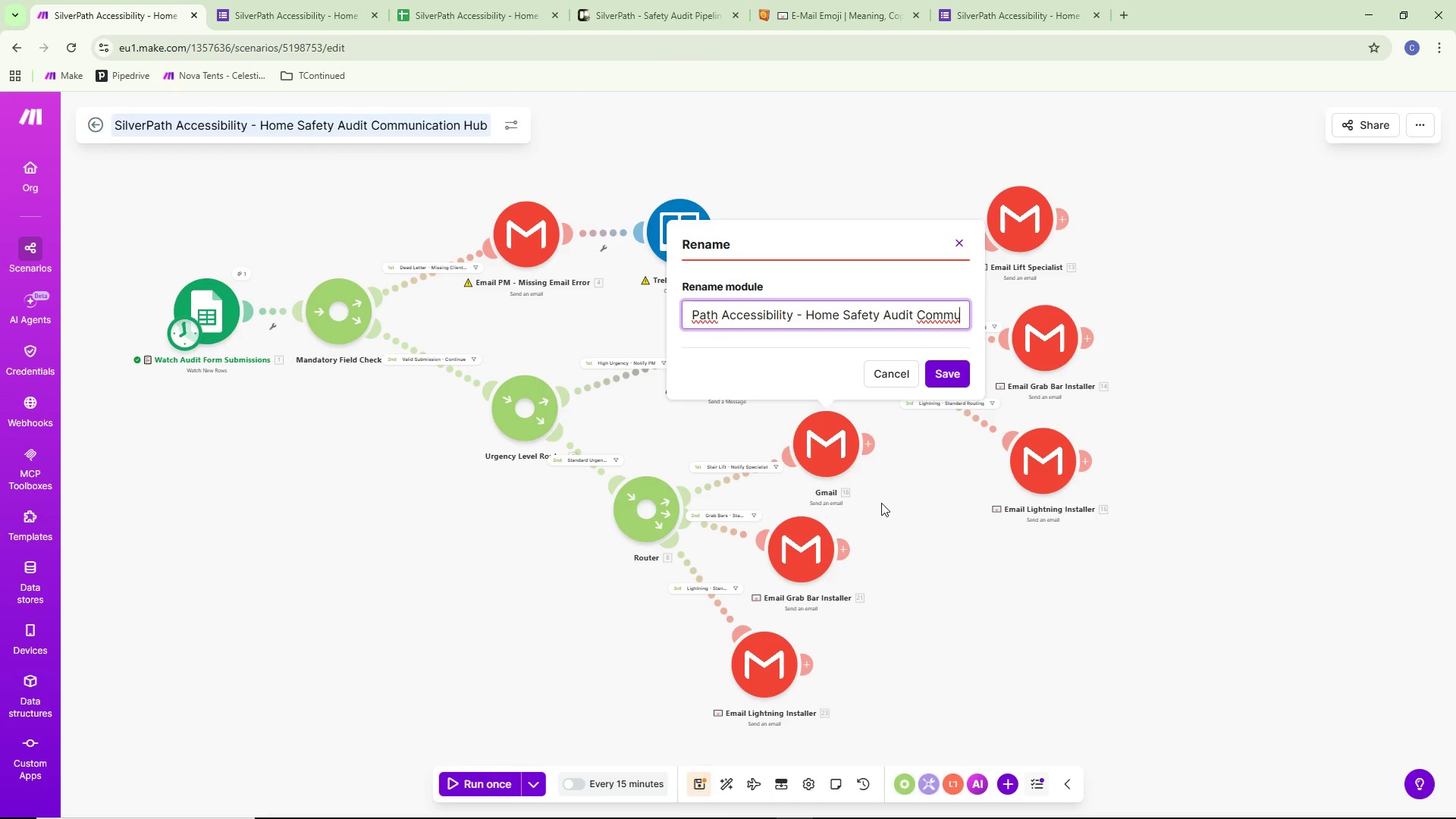 
key(Control+ControlLeft)
 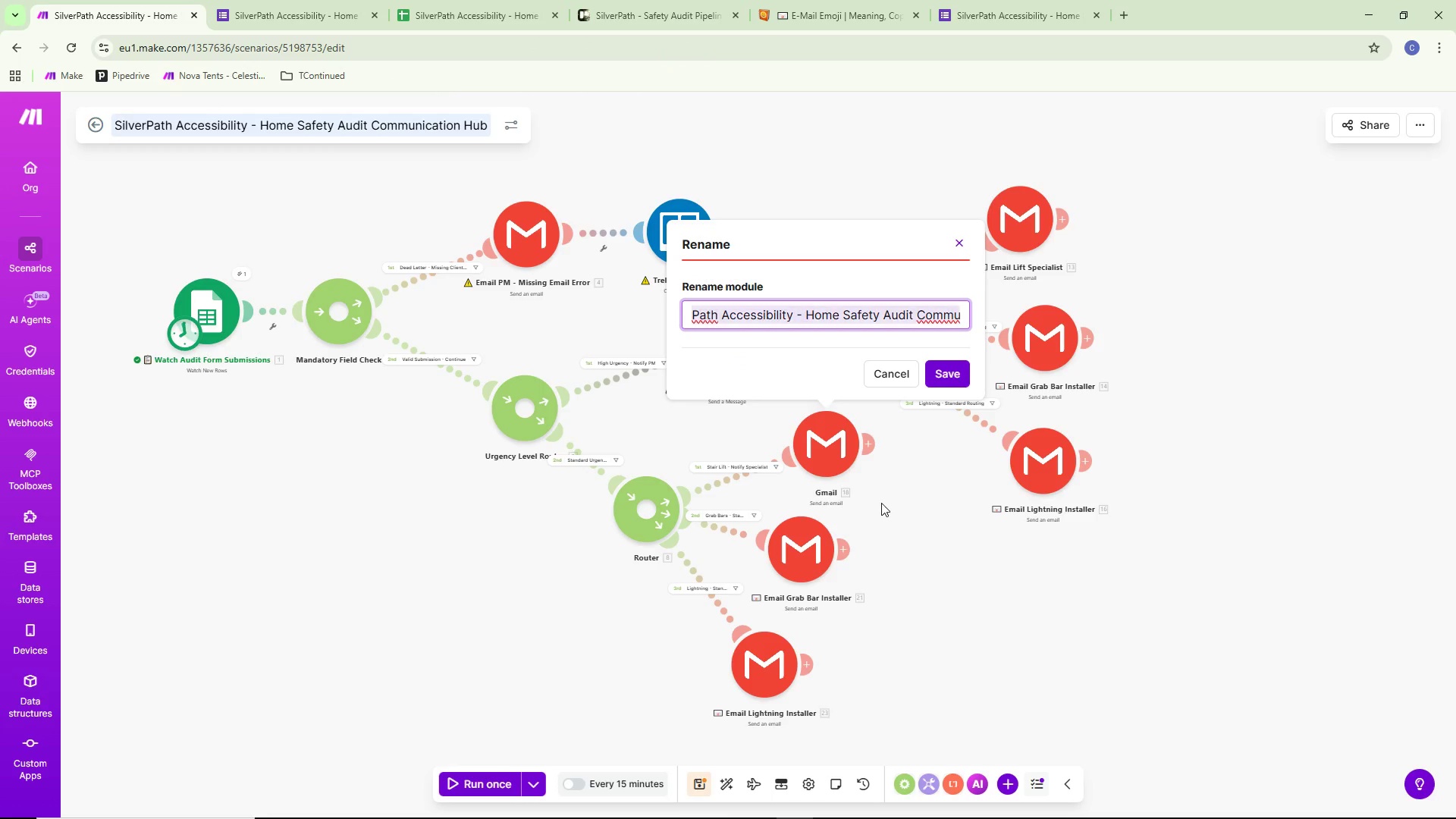 
key(Control+A)
 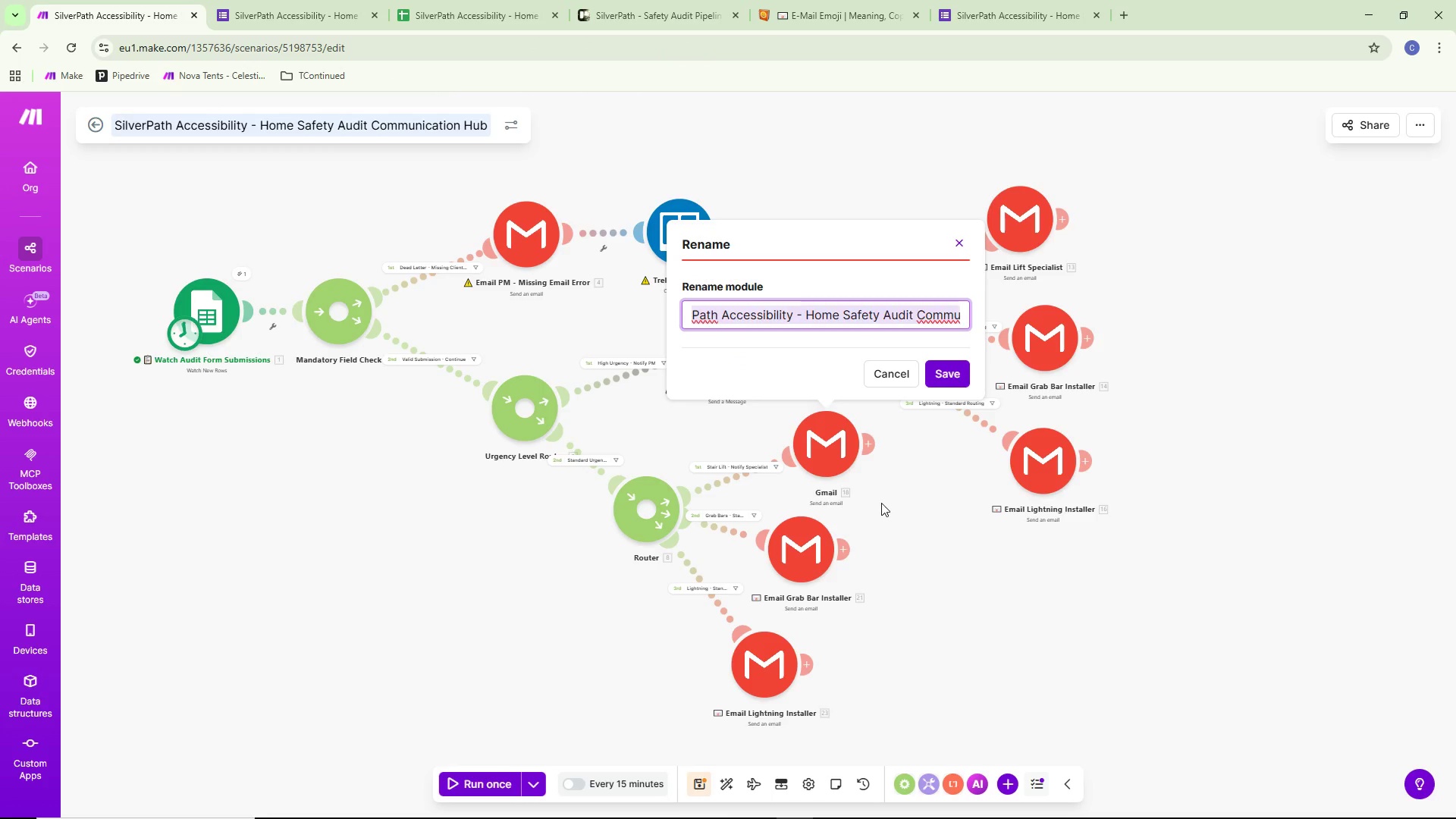 
key(Backspace)
 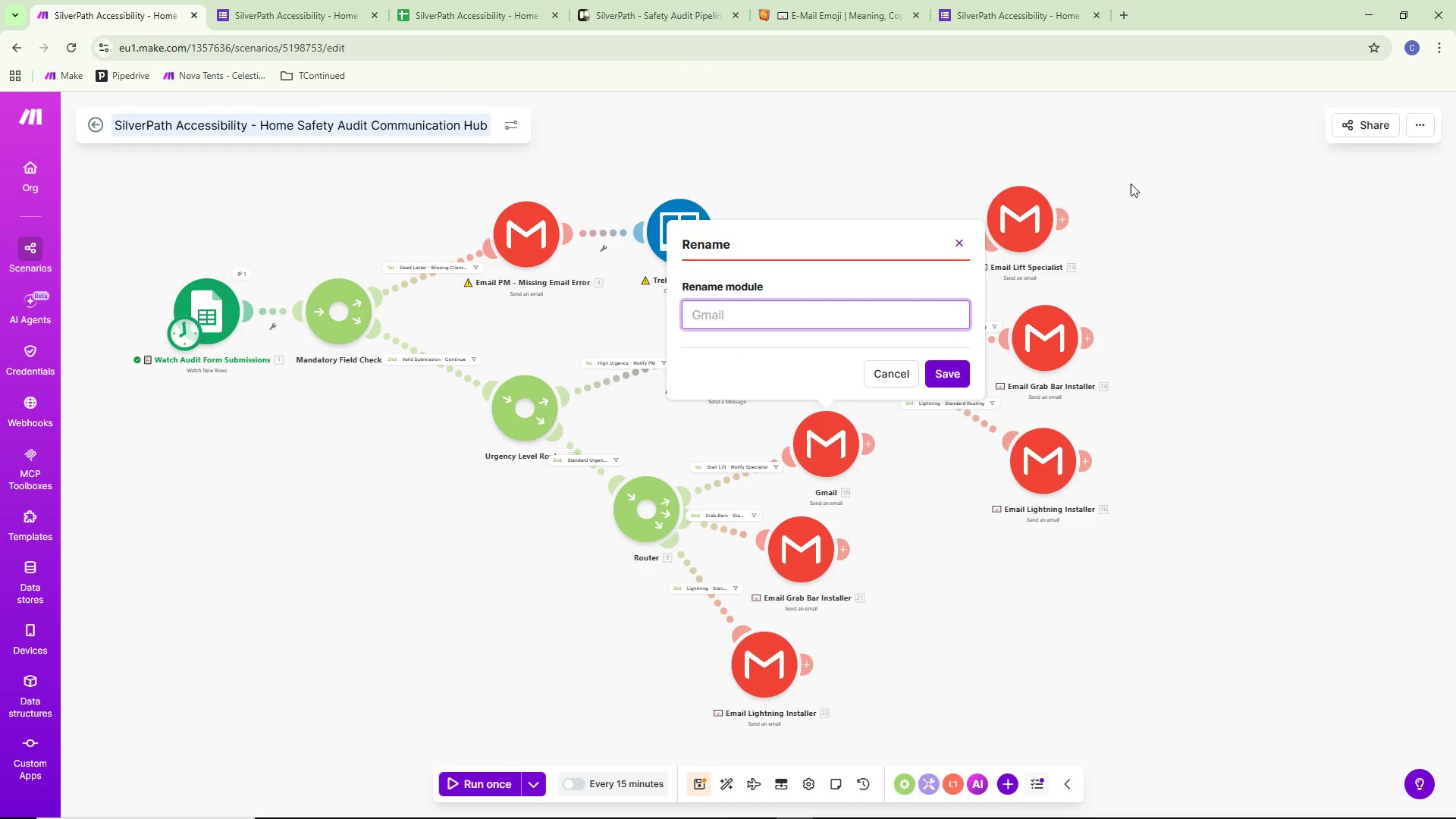 
double_click([997, 225])
 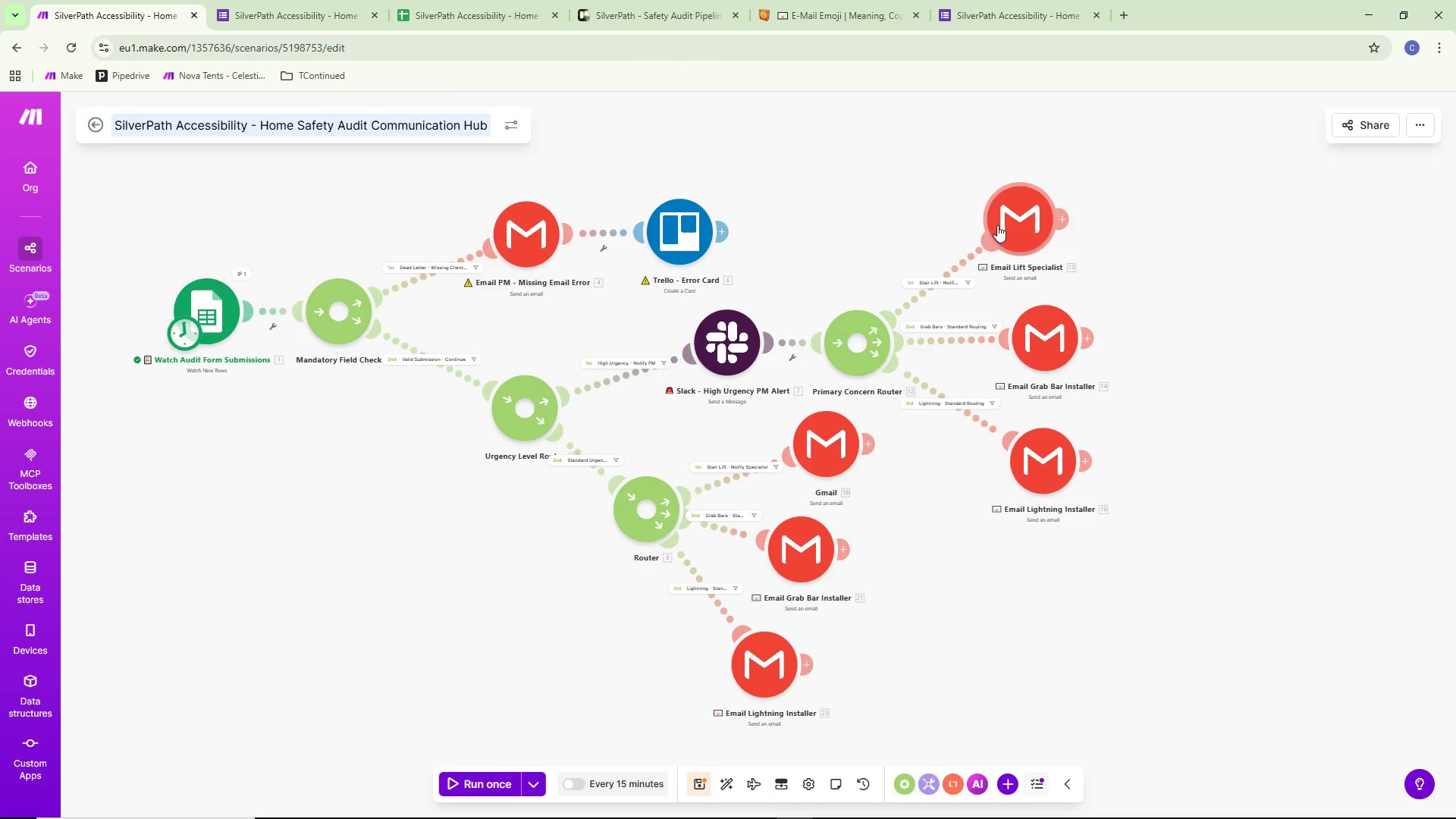 
triple_click([997, 225])
 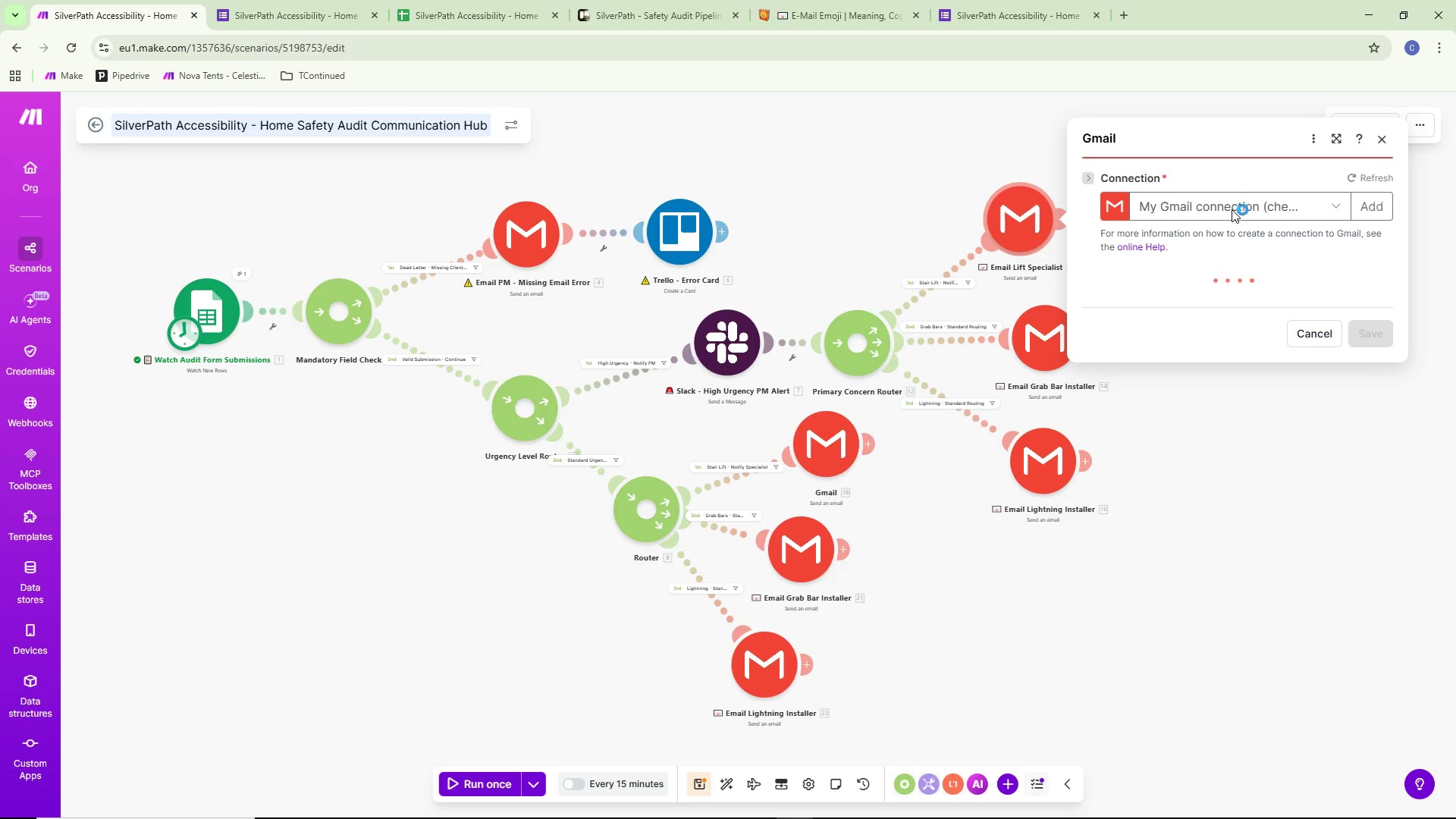 
left_click([956, 137])
 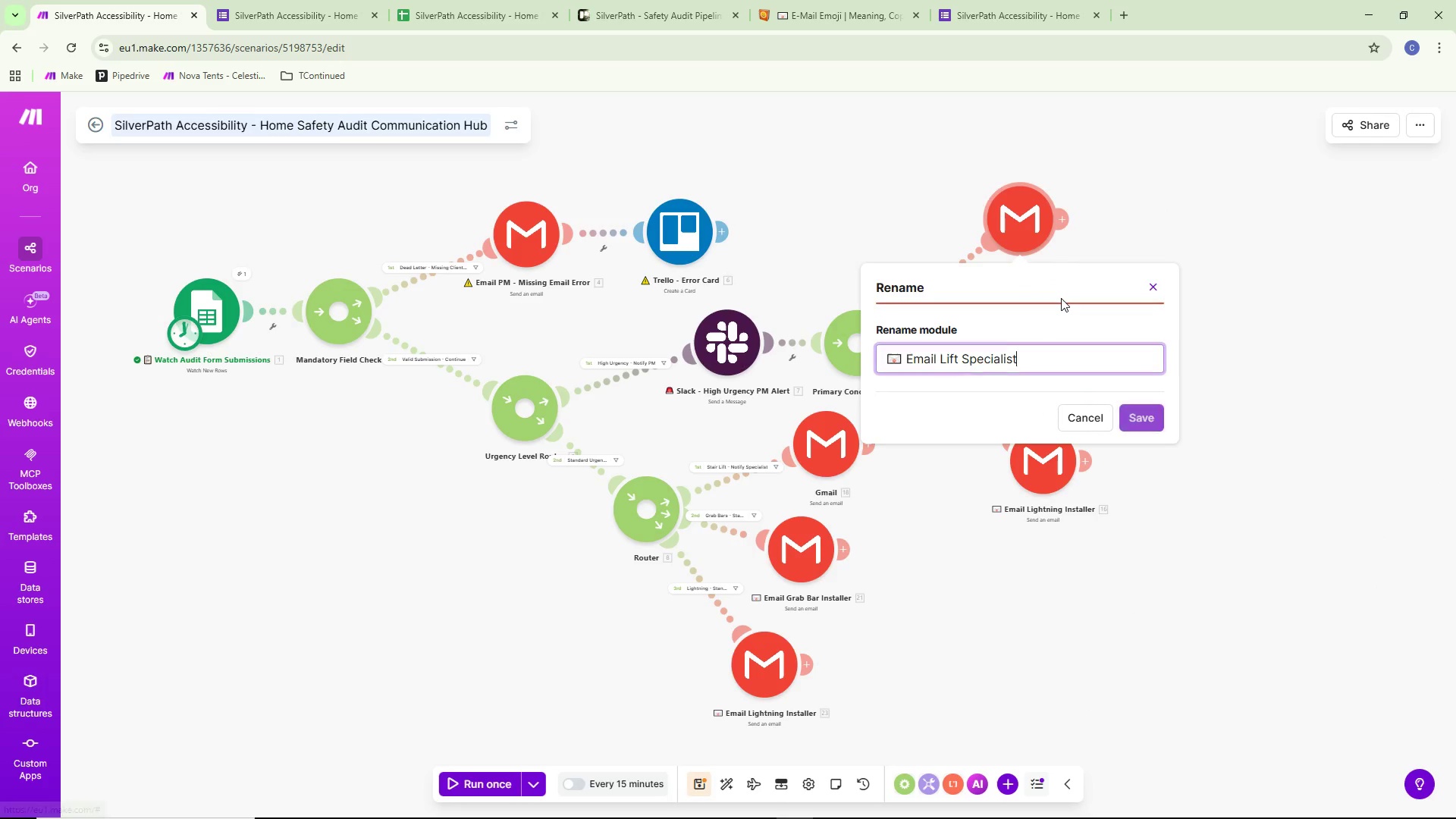 
key(Control+ControlLeft)
 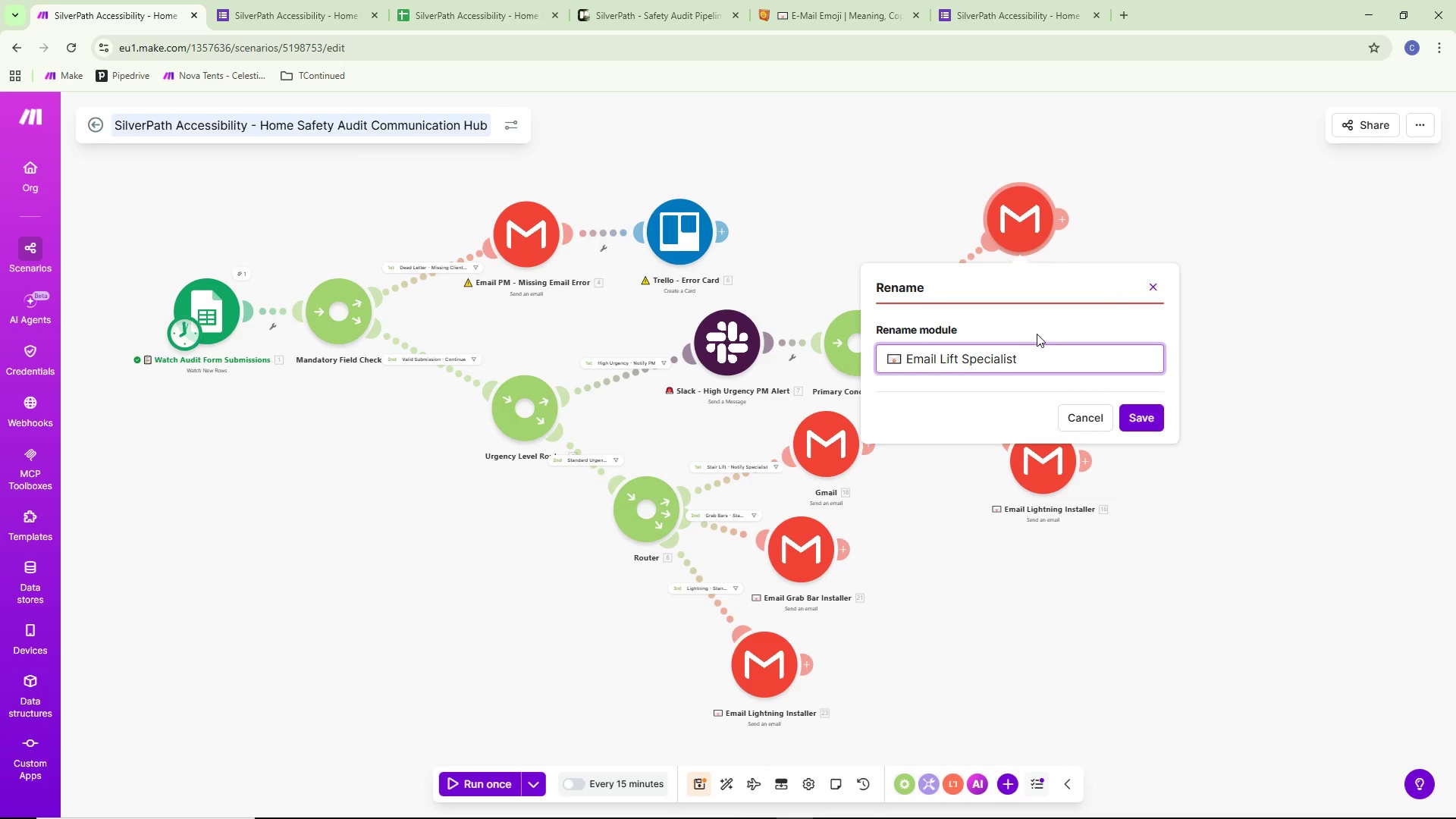 
key(Control+A)
 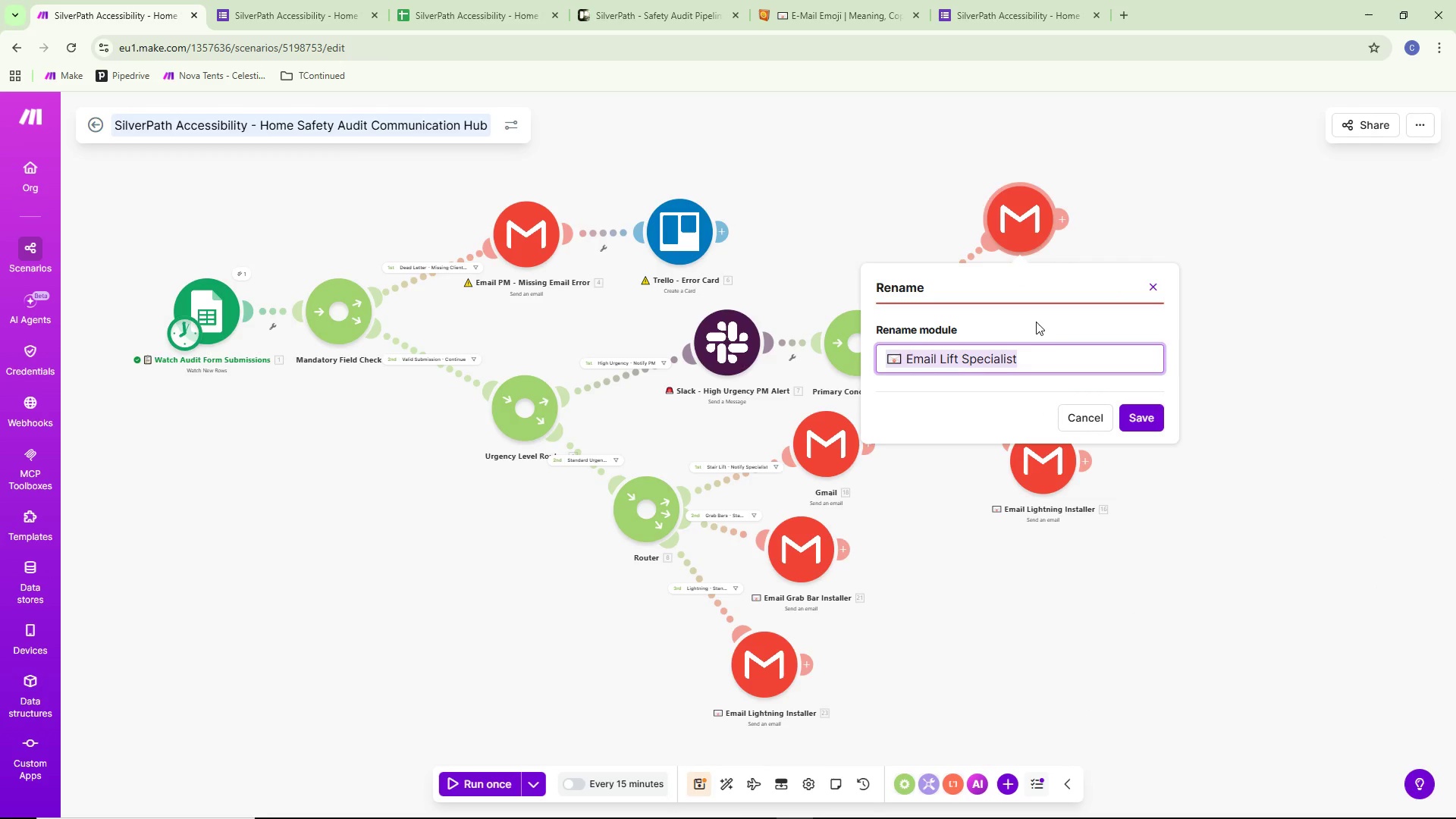 
key(Control+C)
 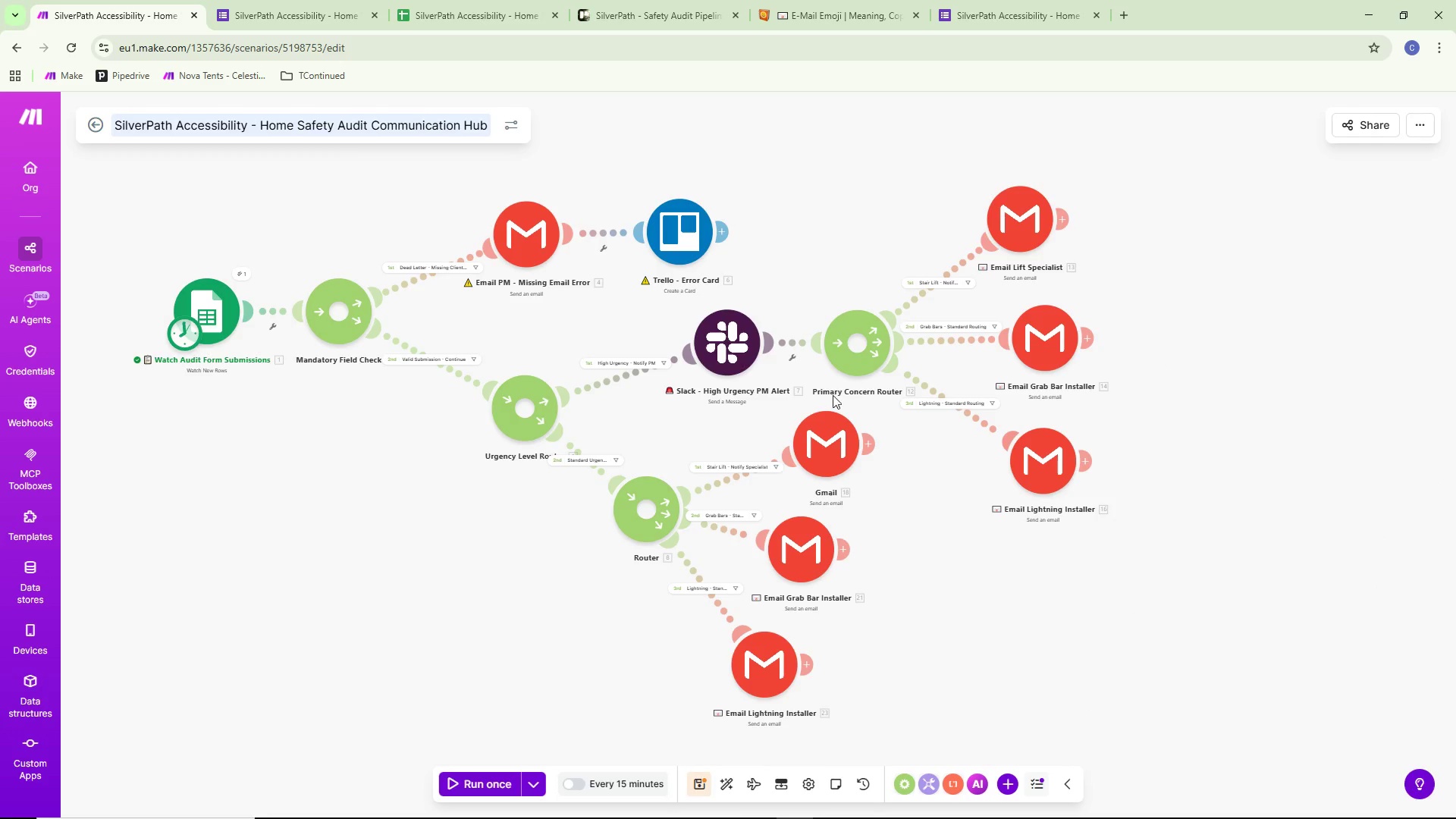 
right_click([821, 440])
 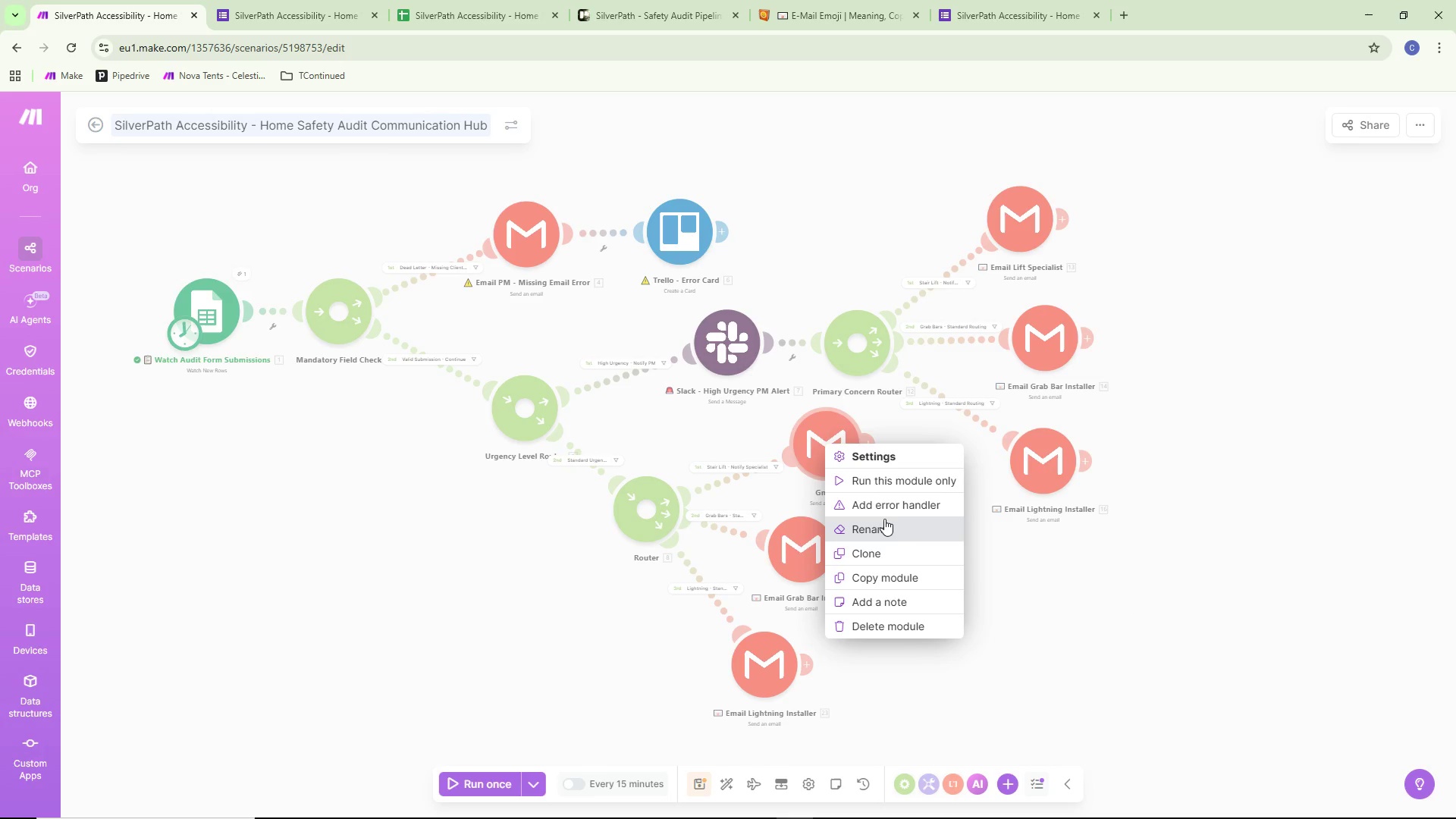 
left_click([884, 522])
 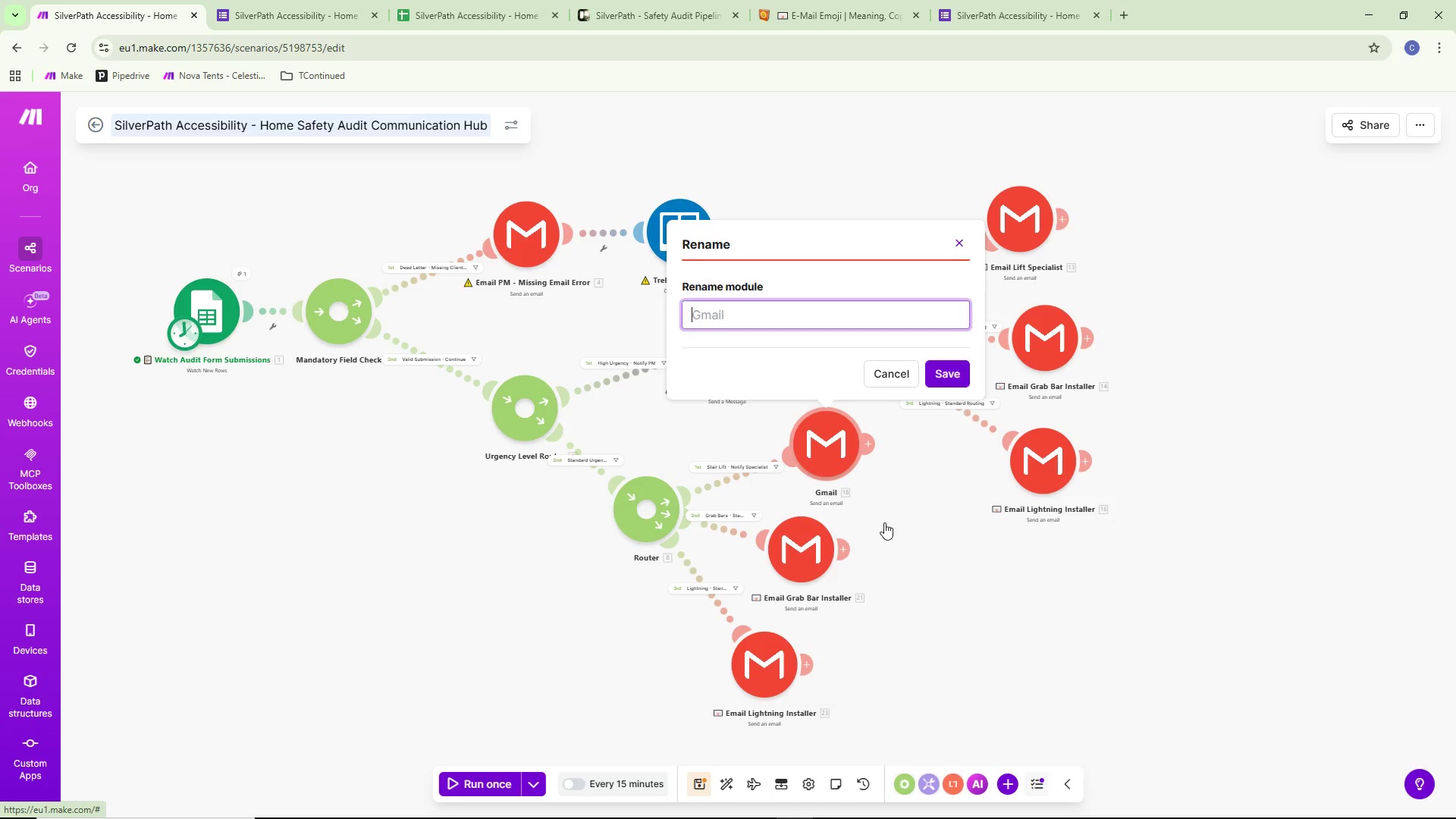 
key(Control+ControlLeft)
 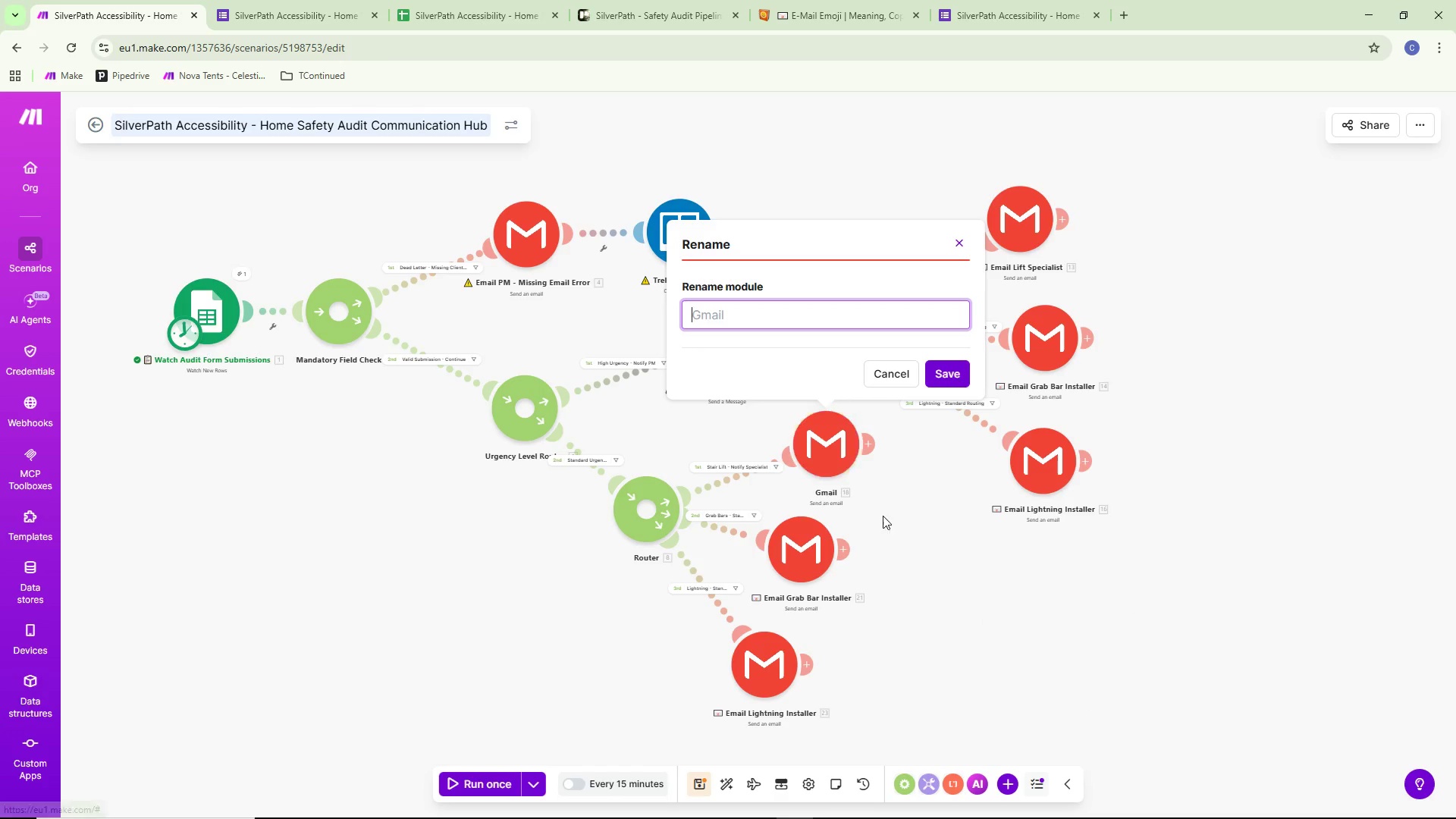 
key(Control+V)
 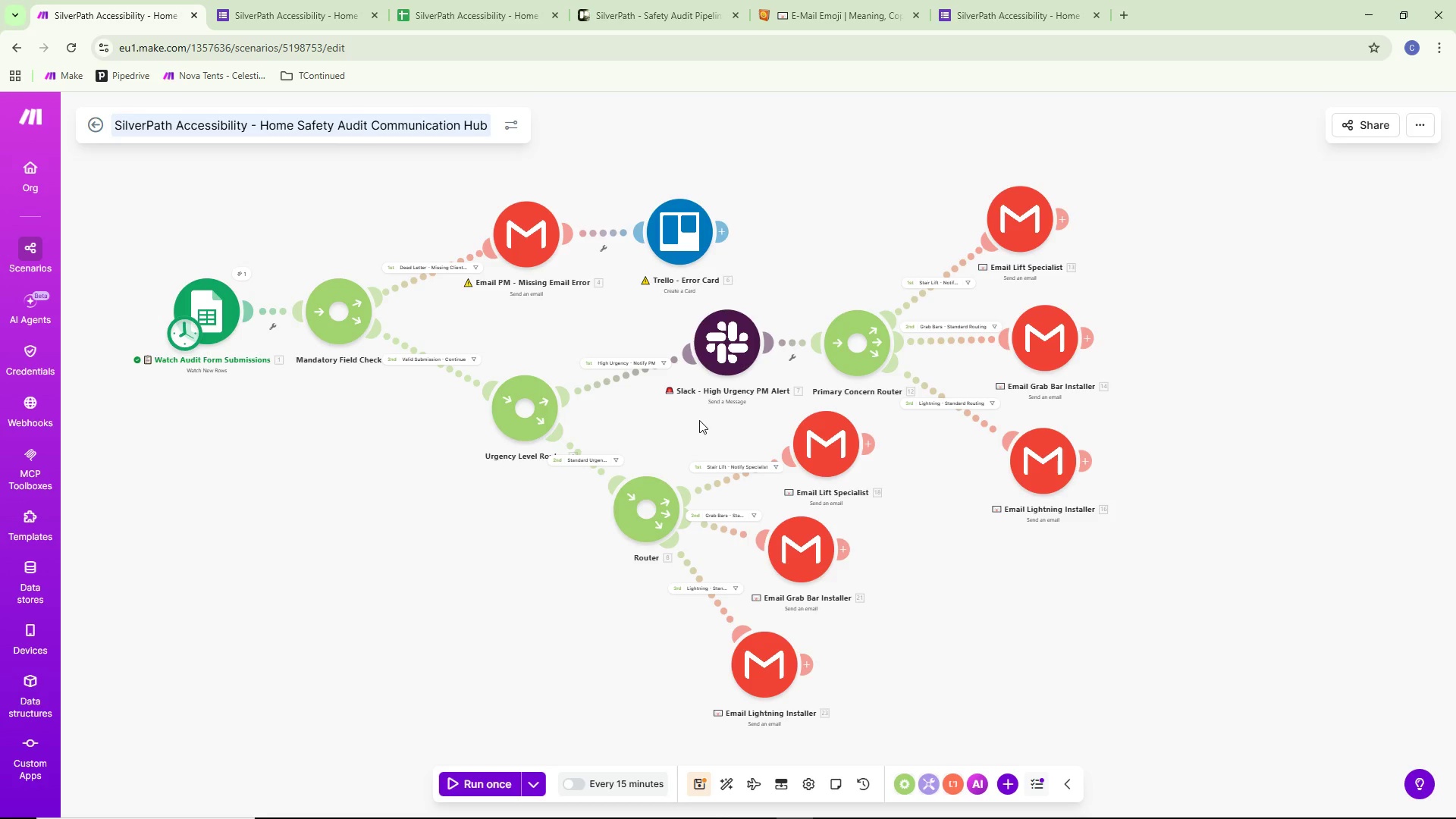 
wait(18.23)
 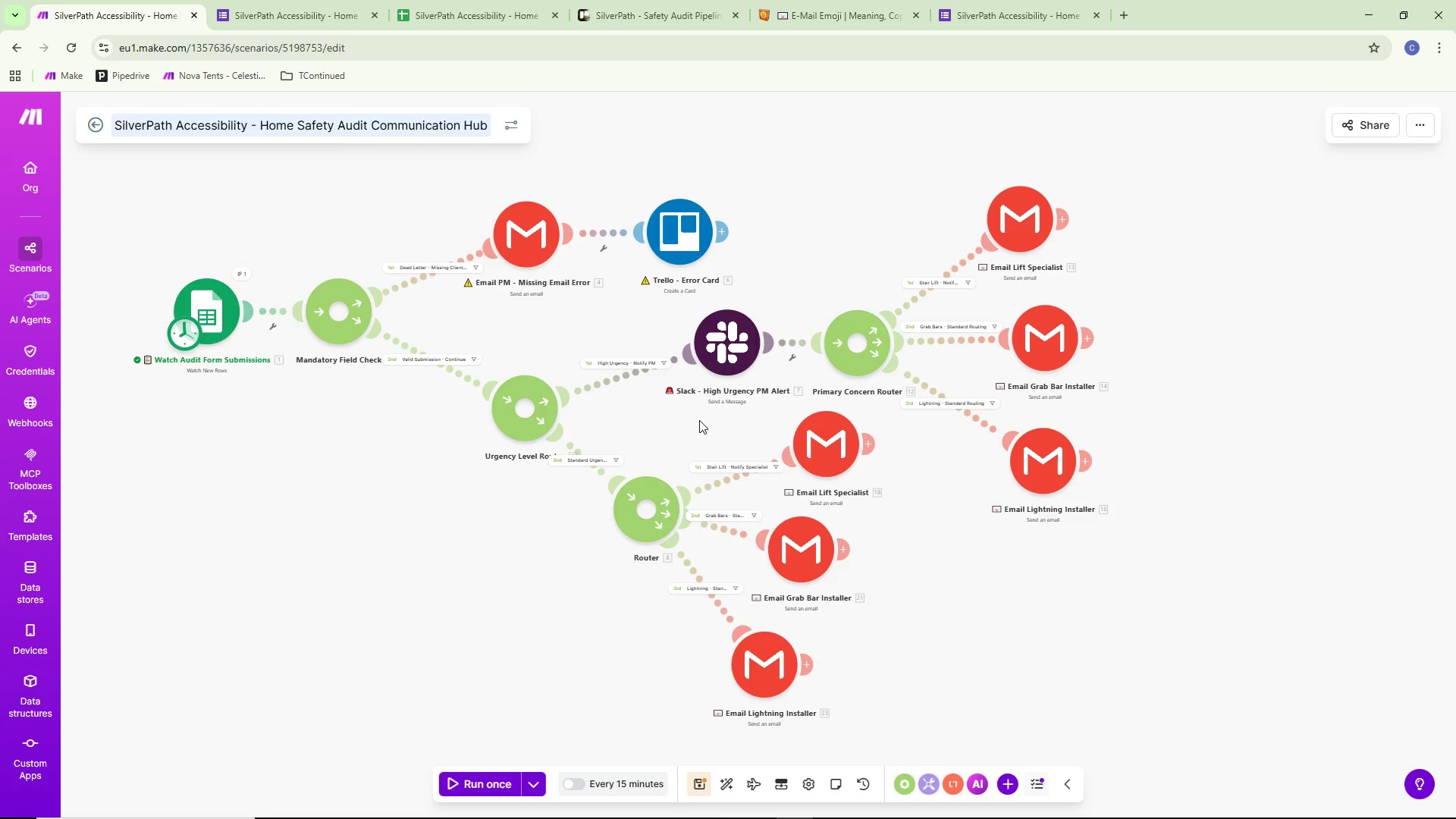 
right_click([649, 505])
 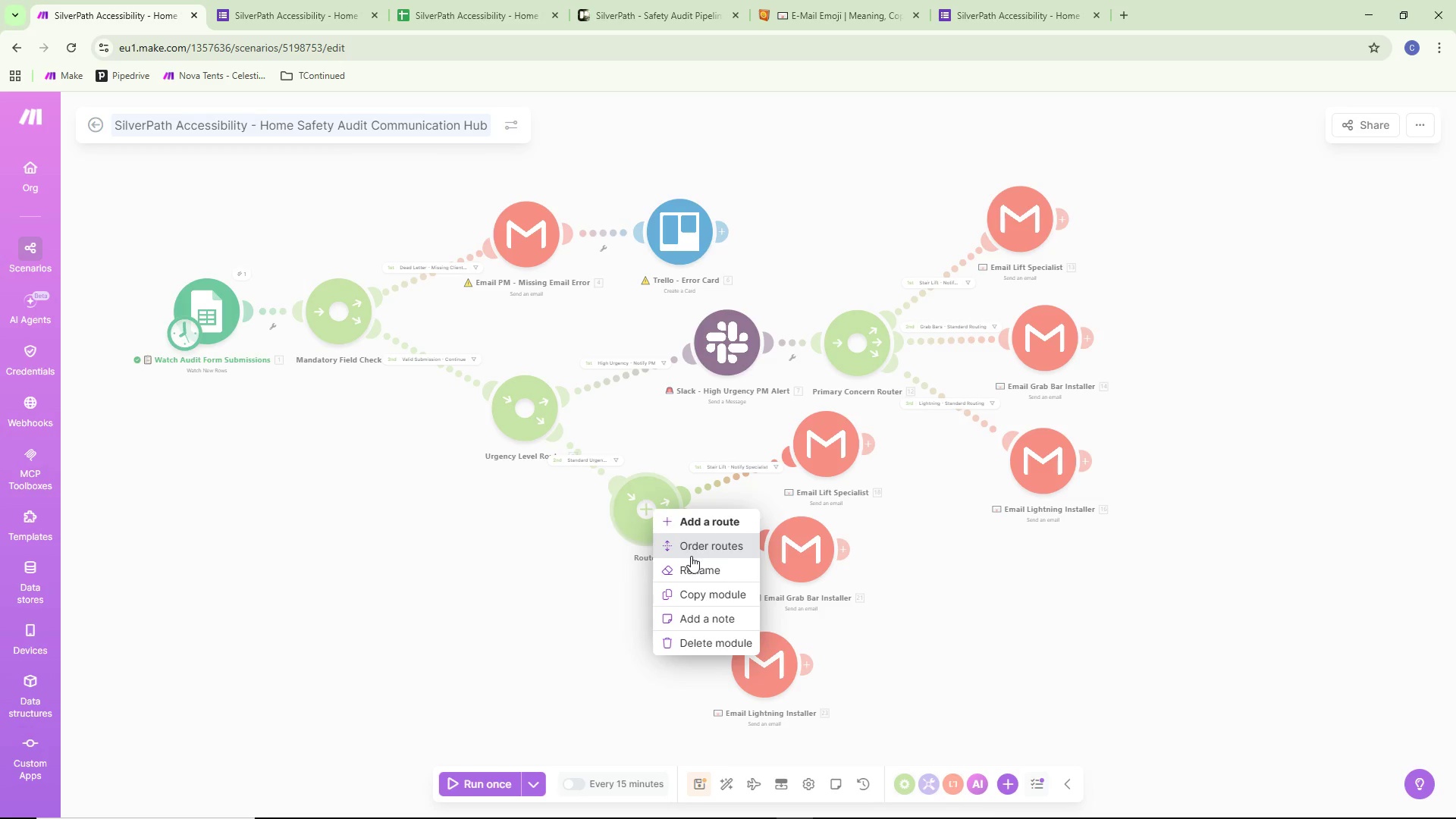 
left_click([692, 560])
 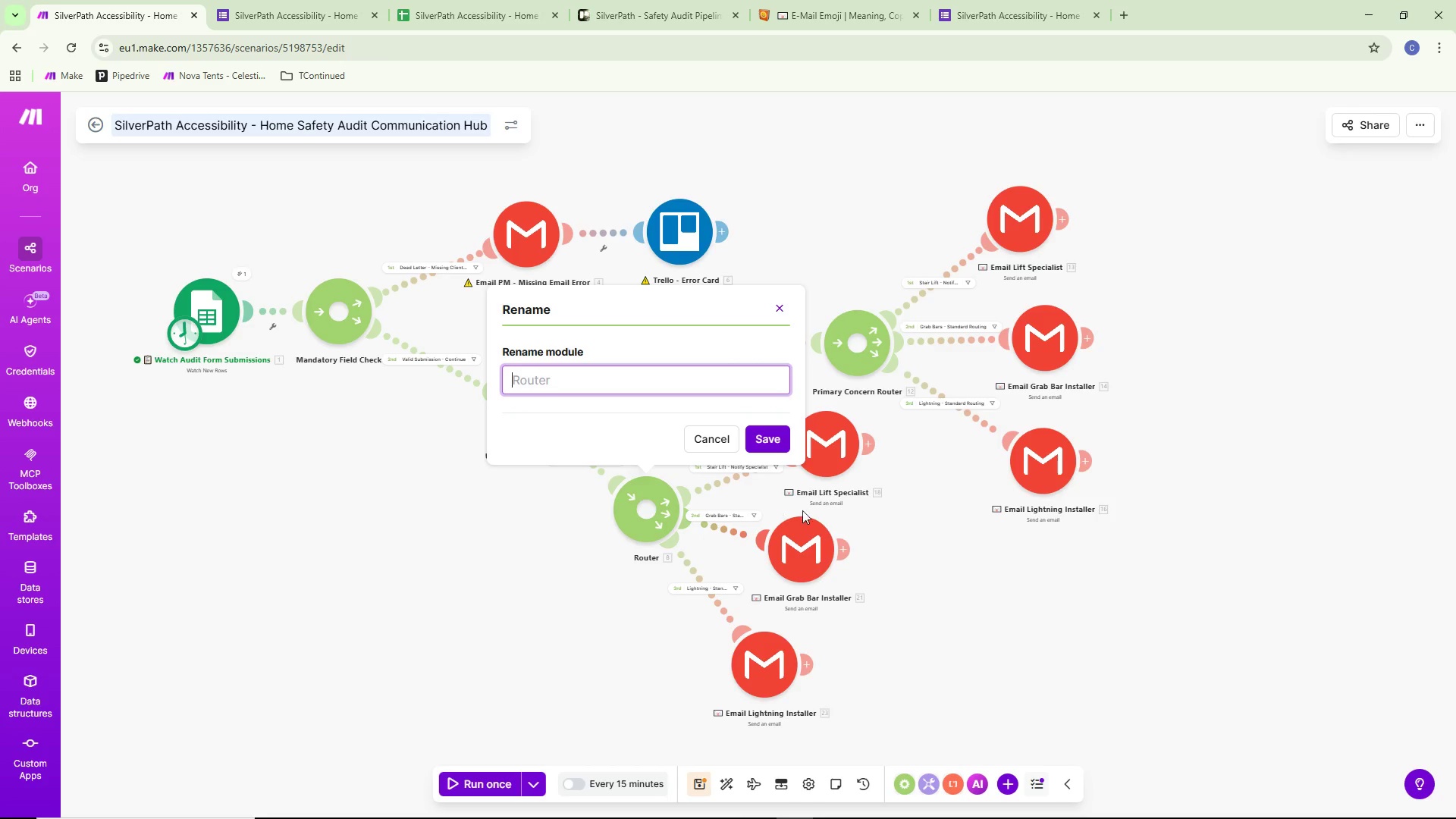 
type(Primary Concern Router)
 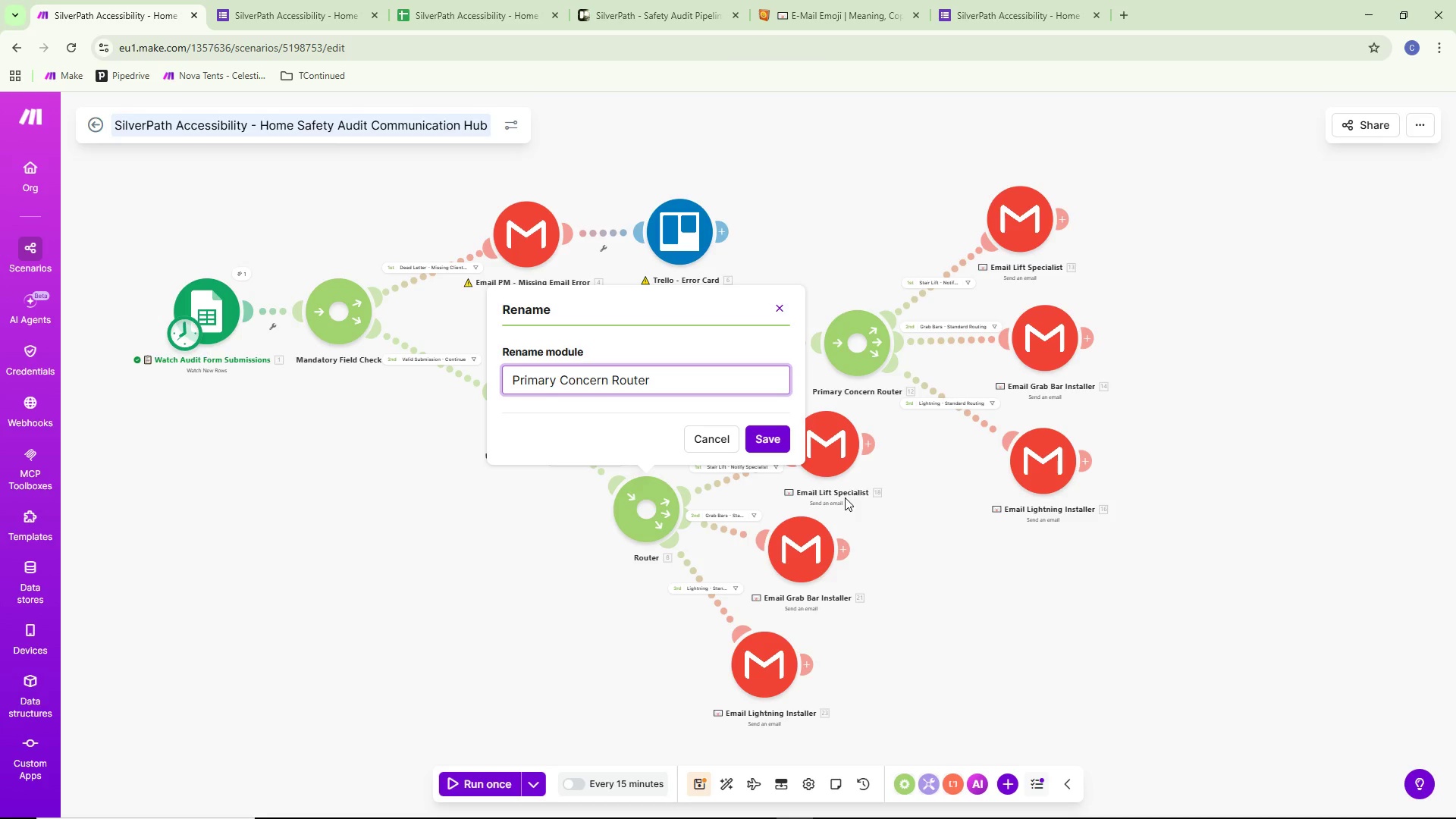 
left_click_drag(start_coordinate=[808, 461], to_coordinate=[832, 463])
 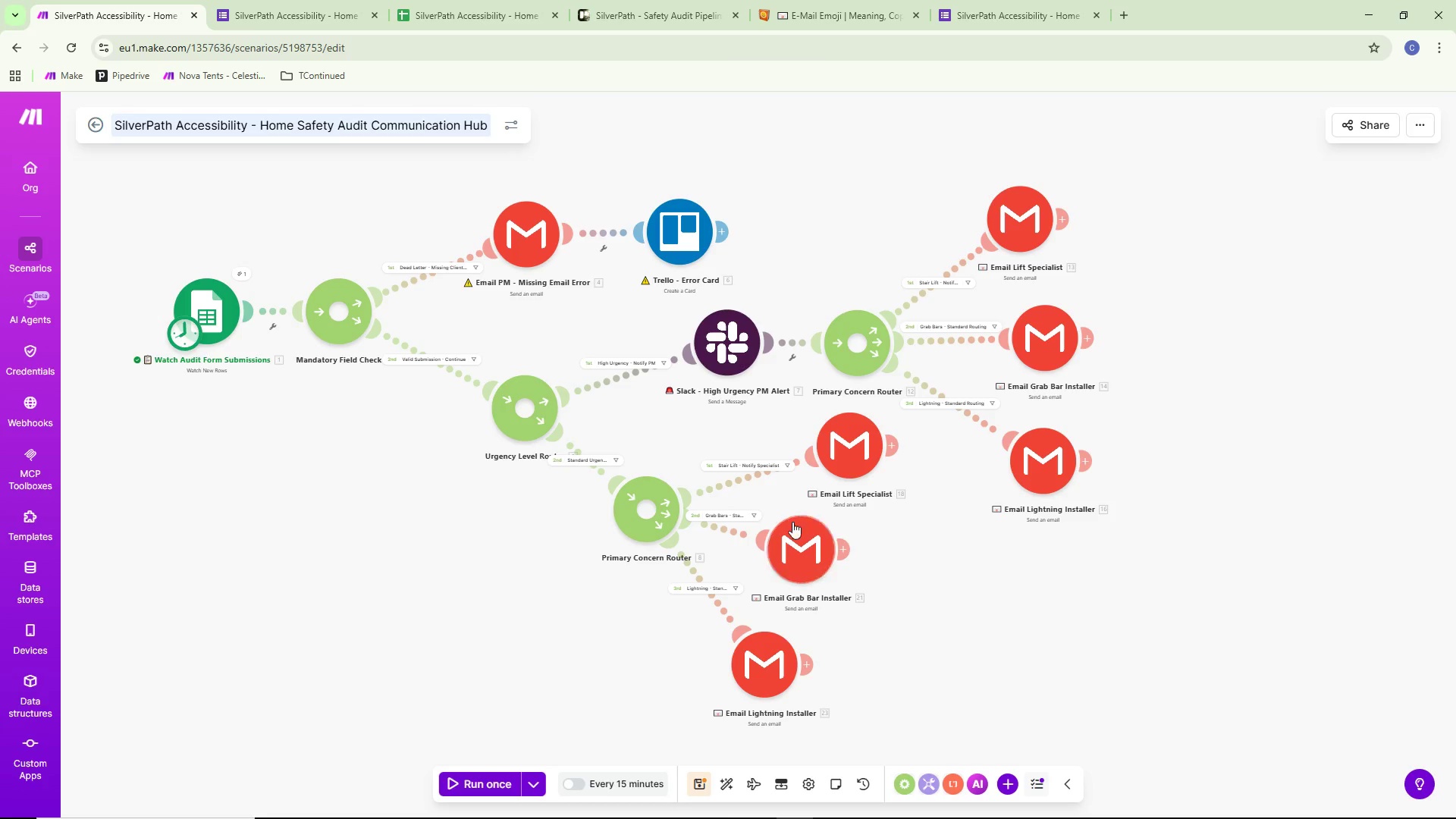 
left_click_drag(start_coordinate=[792, 526], to_coordinate=[820, 526])
 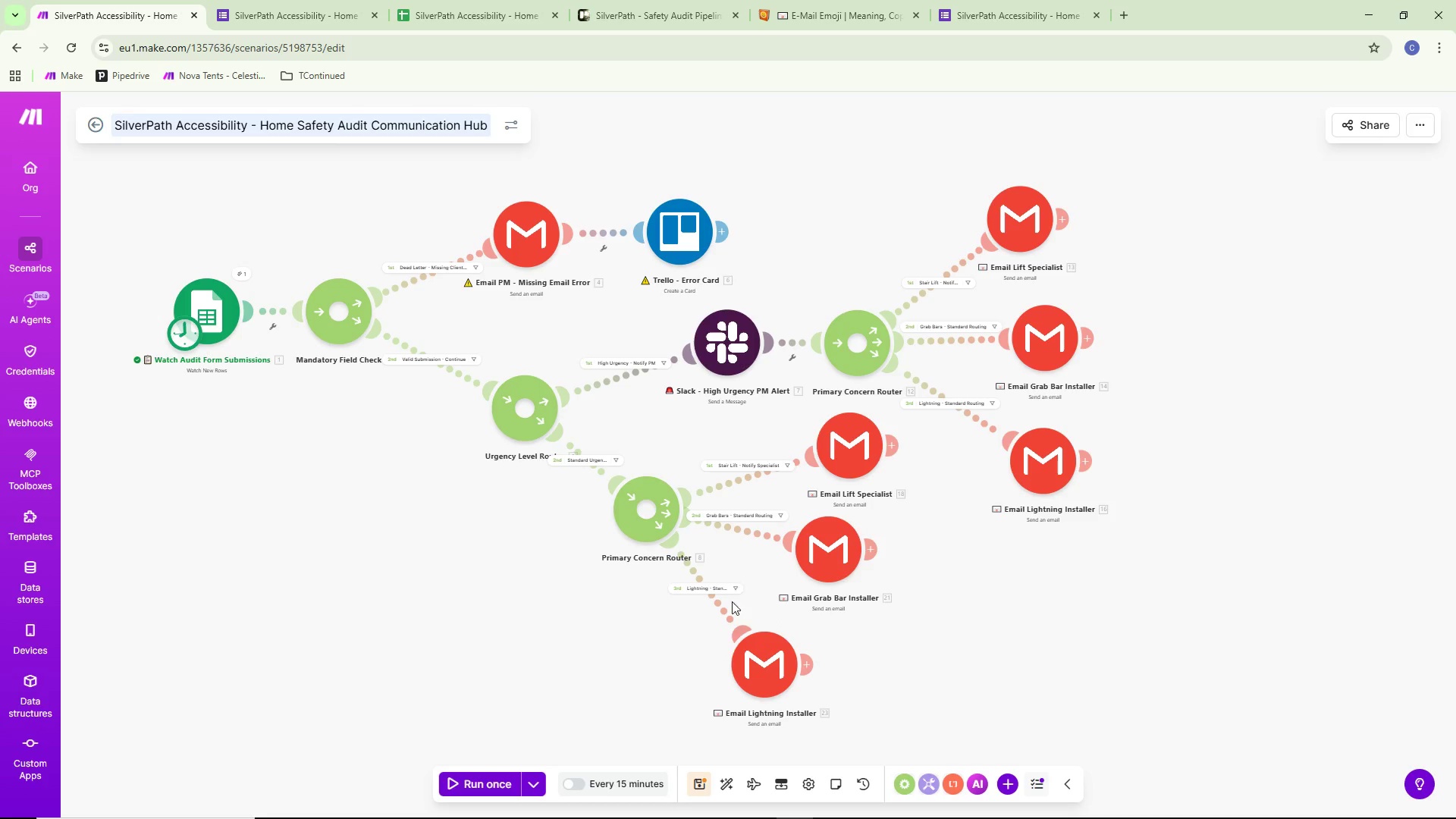 
left_click_drag(start_coordinate=[652, 513], to_coordinate=[636, 530])
 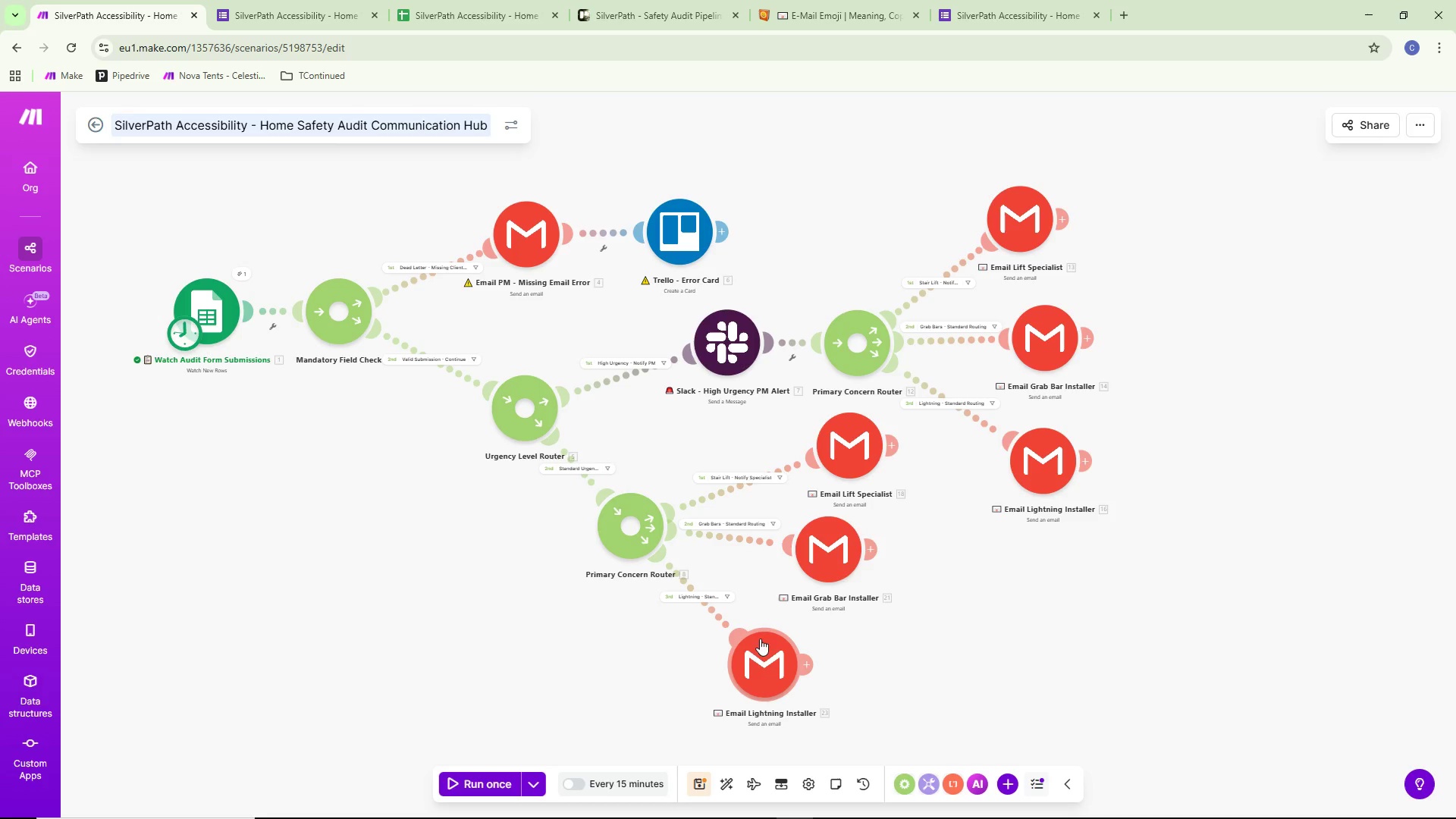 
left_click_drag(start_coordinate=[762, 645], to_coordinate=[741, 700])
 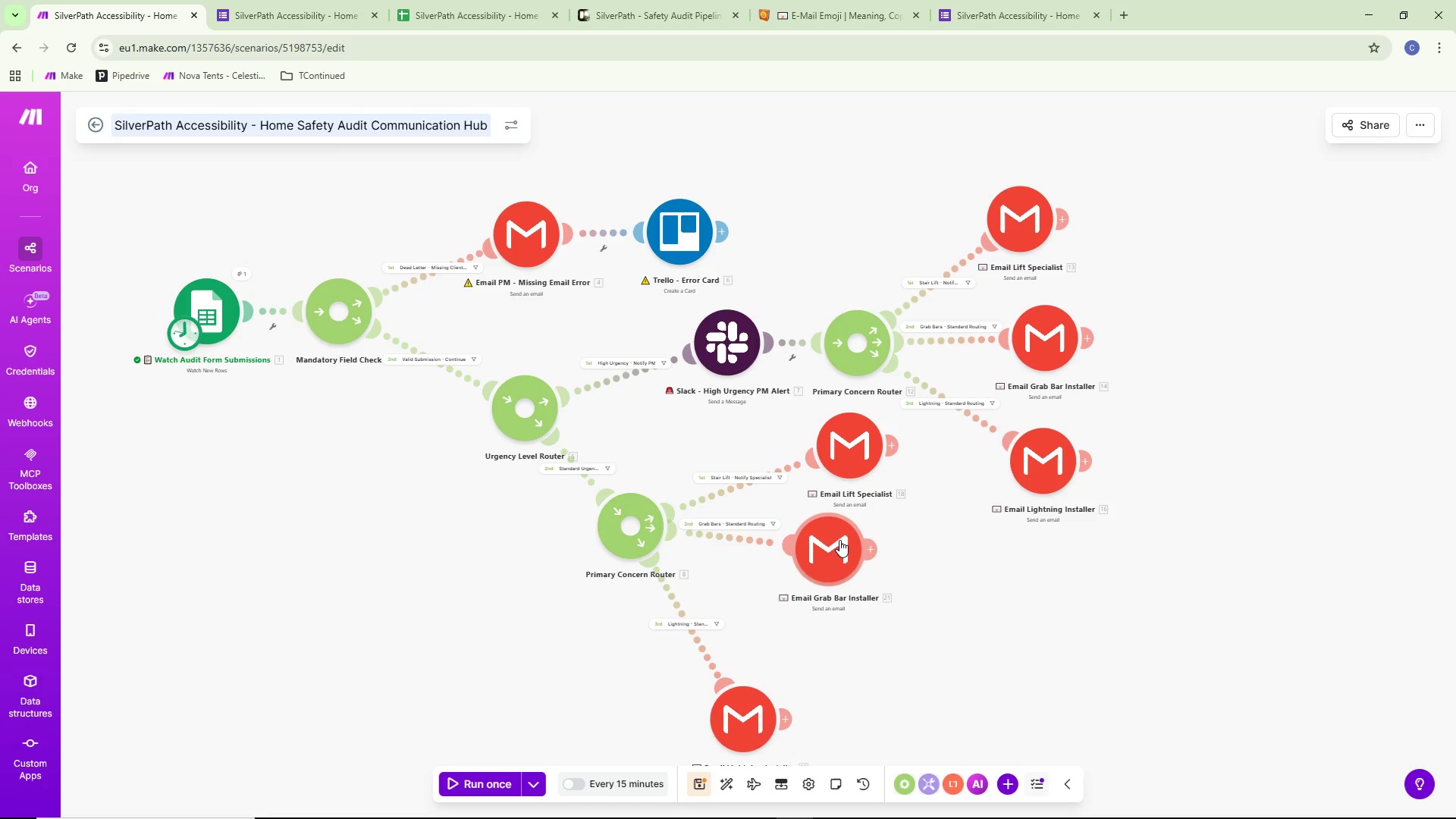 
left_click_drag(start_coordinate=[839, 538], to_coordinate=[818, 604])
 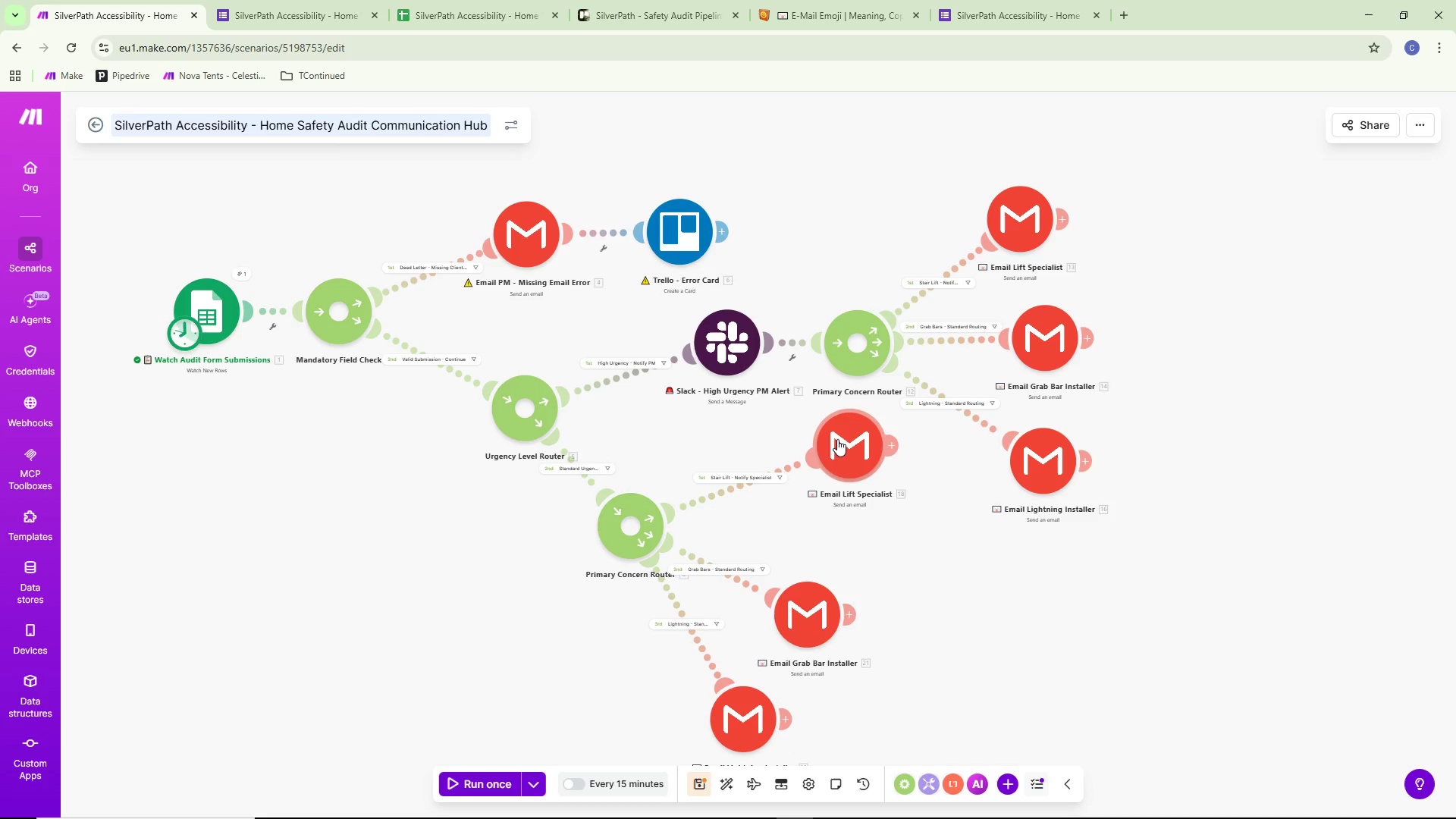 
left_click_drag(start_coordinate=[836, 439], to_coordinate=[826, 470])
 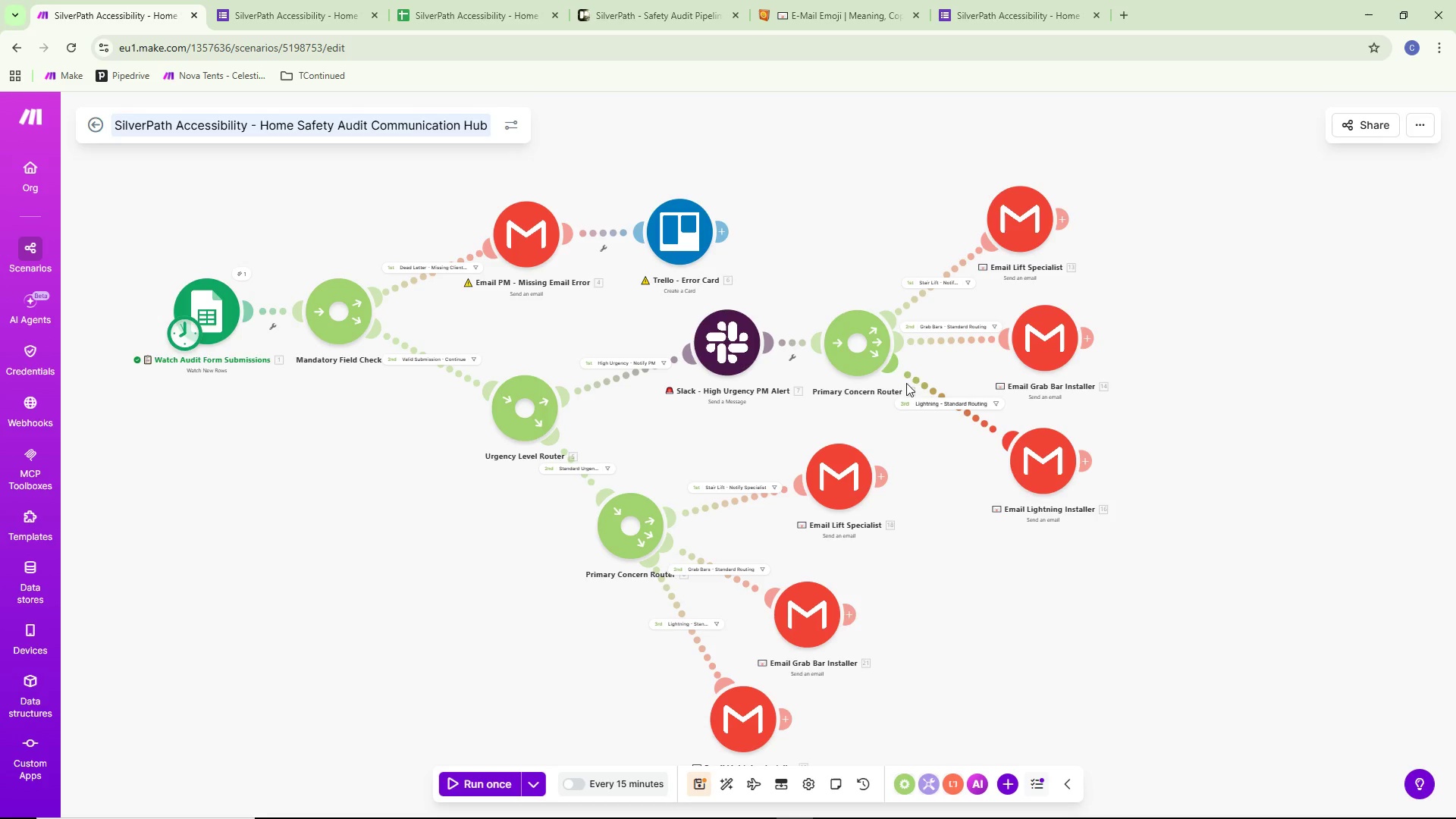 
wait(11.86)
 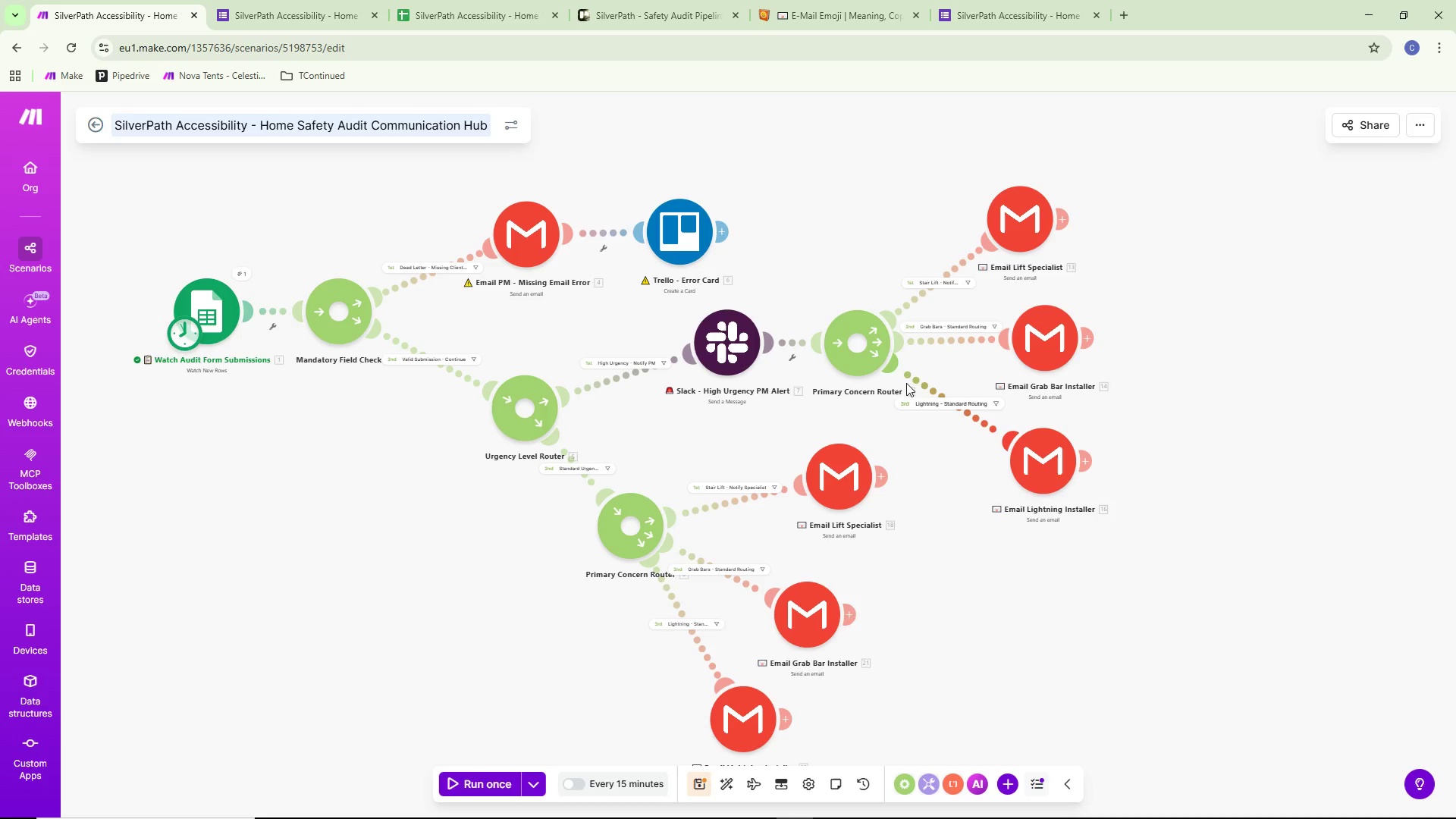 
key(Control+ControlLeft)
 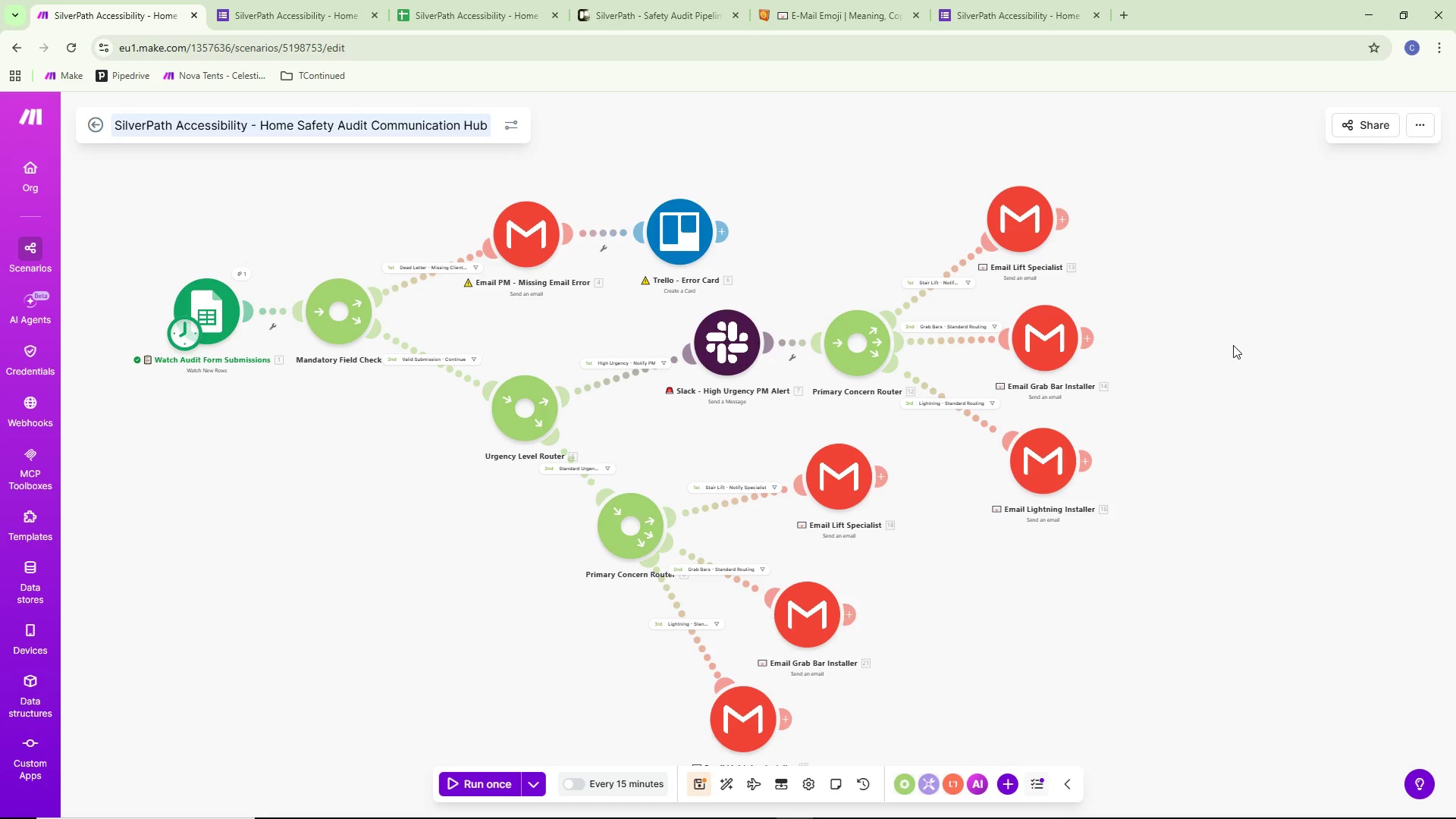 
key(Control+S)
 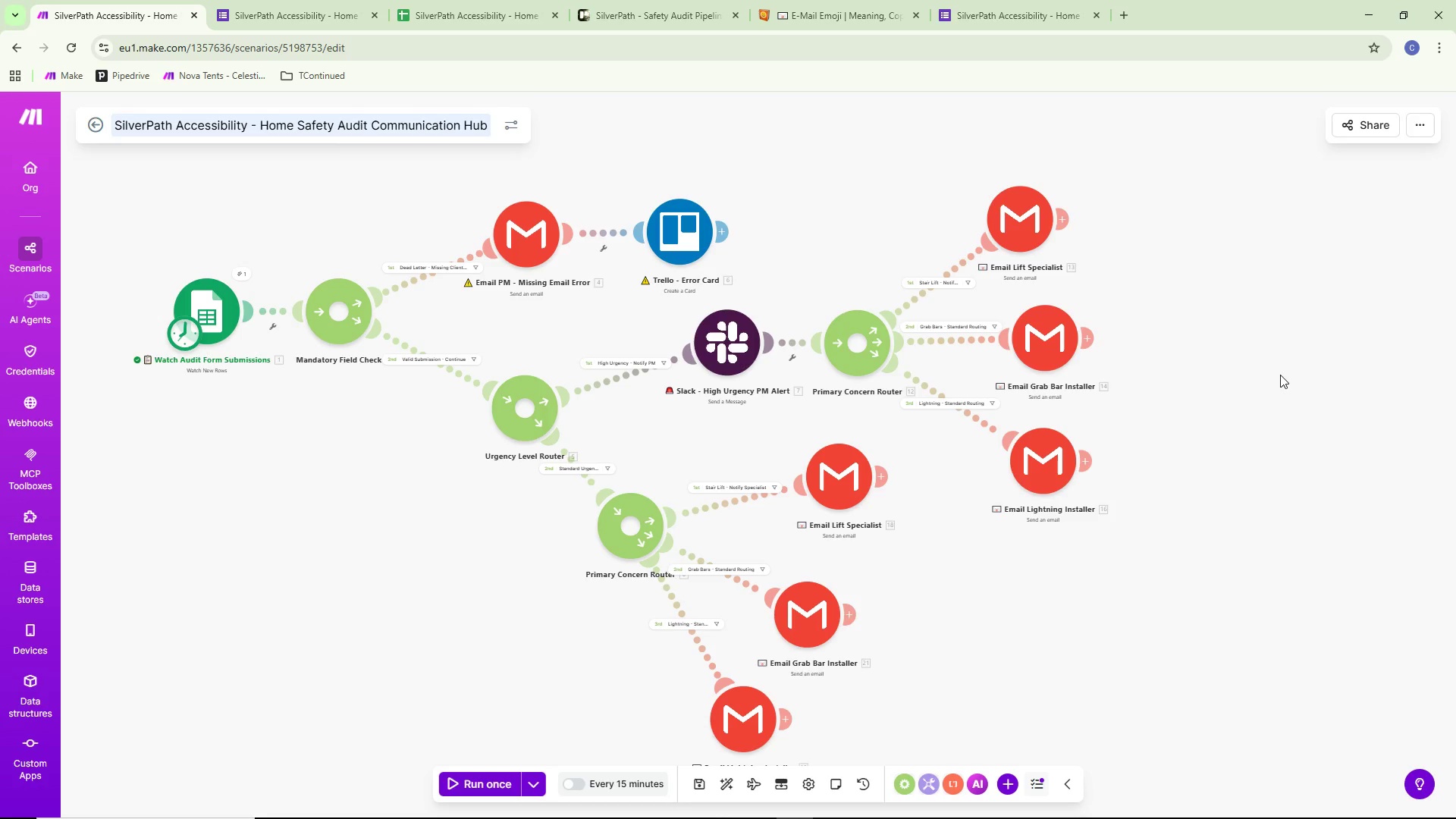 
wait(40.39)
 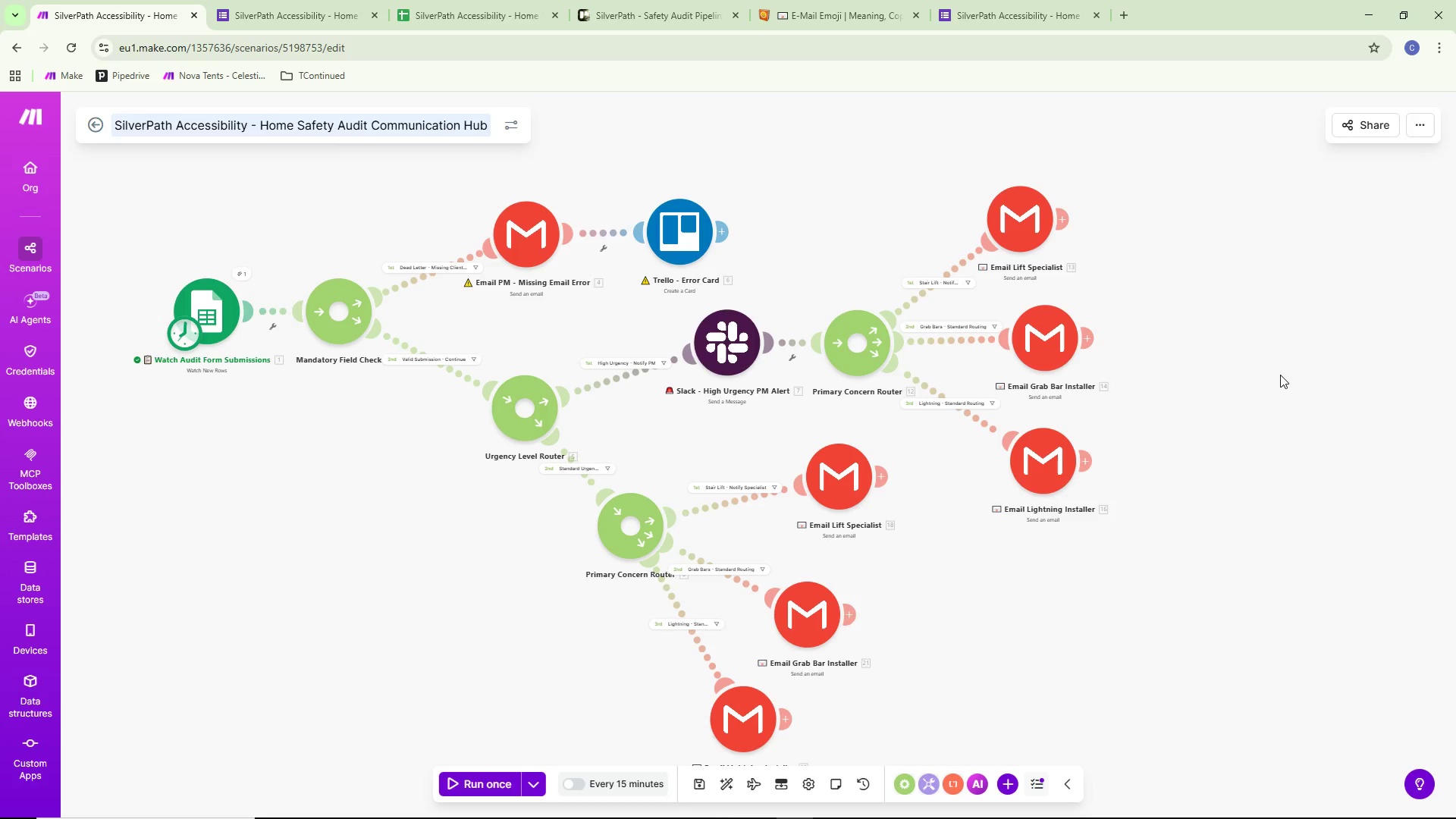 
left_click([1062, 213])
 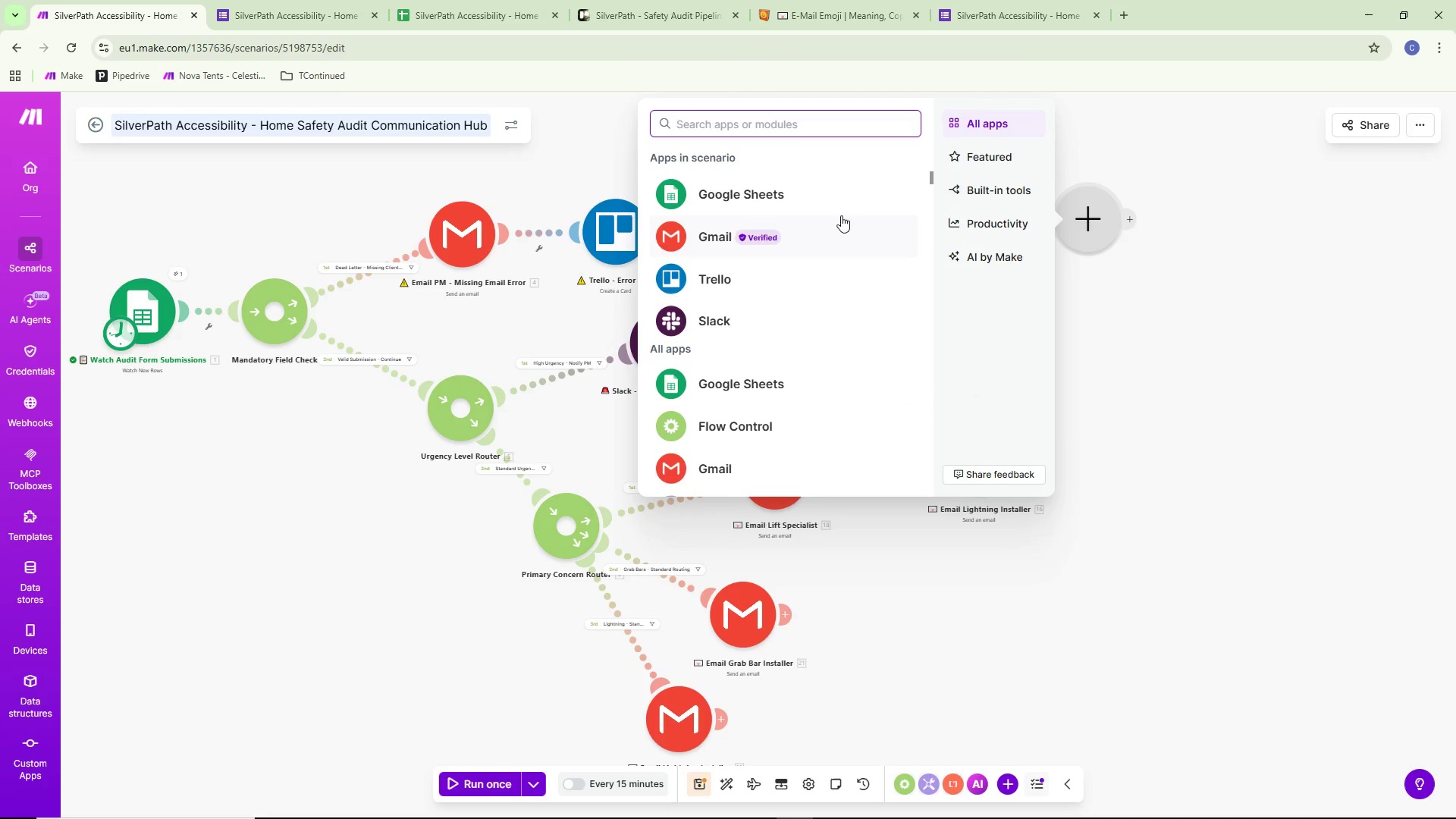 
left_click([801, 242])
 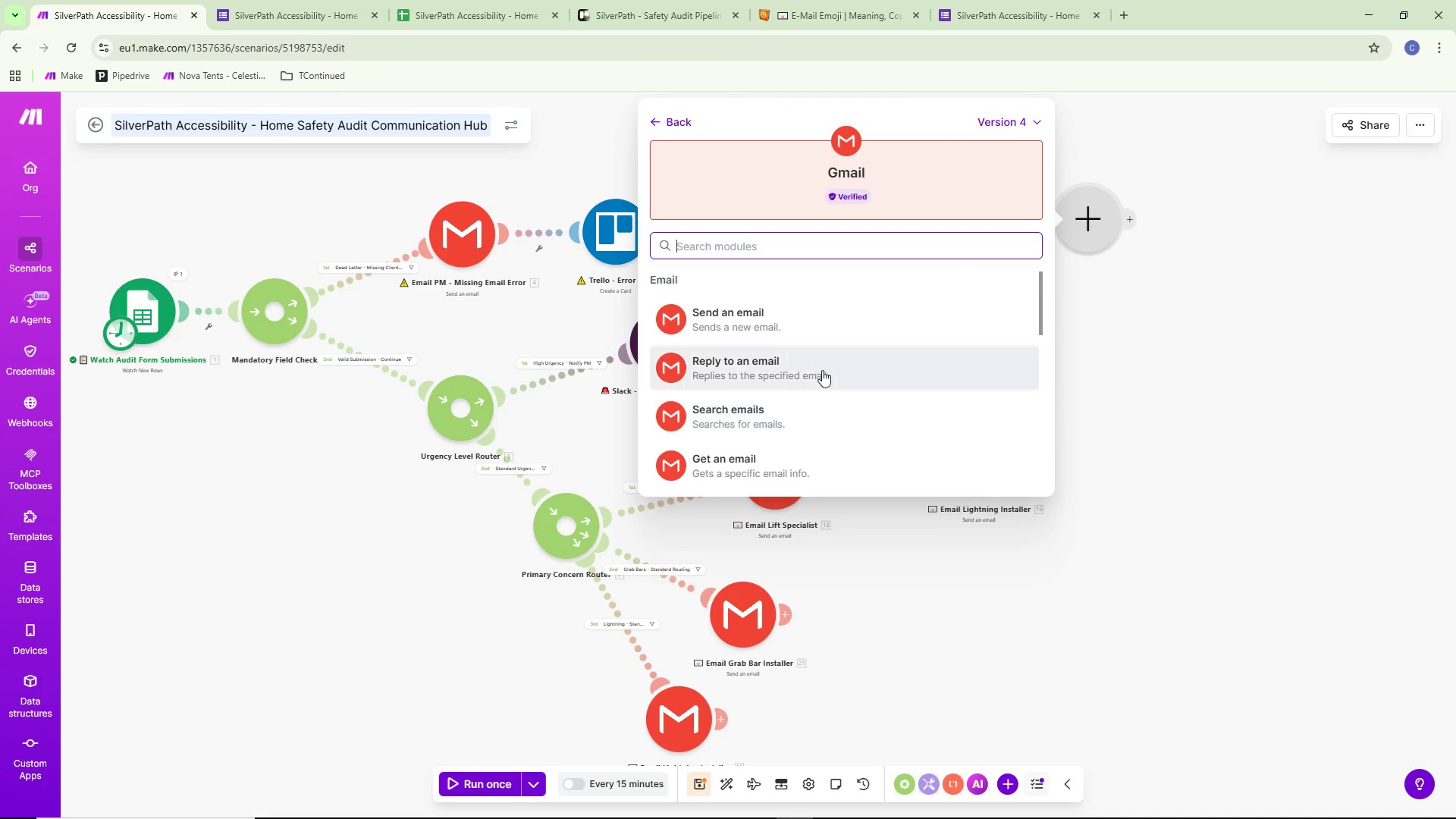 
left_click([802, 328])
 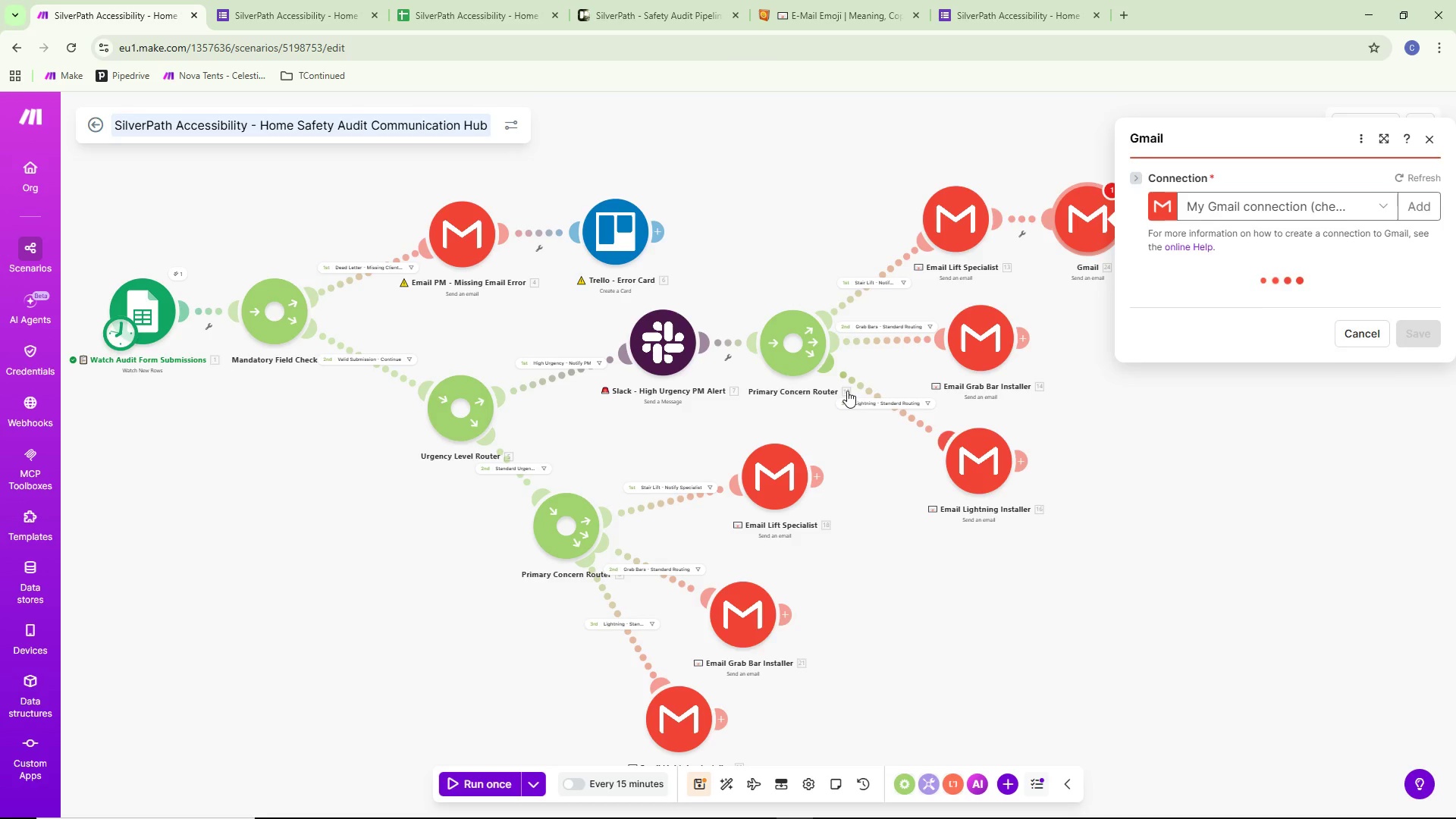 
key(Alt+AltLeft)
 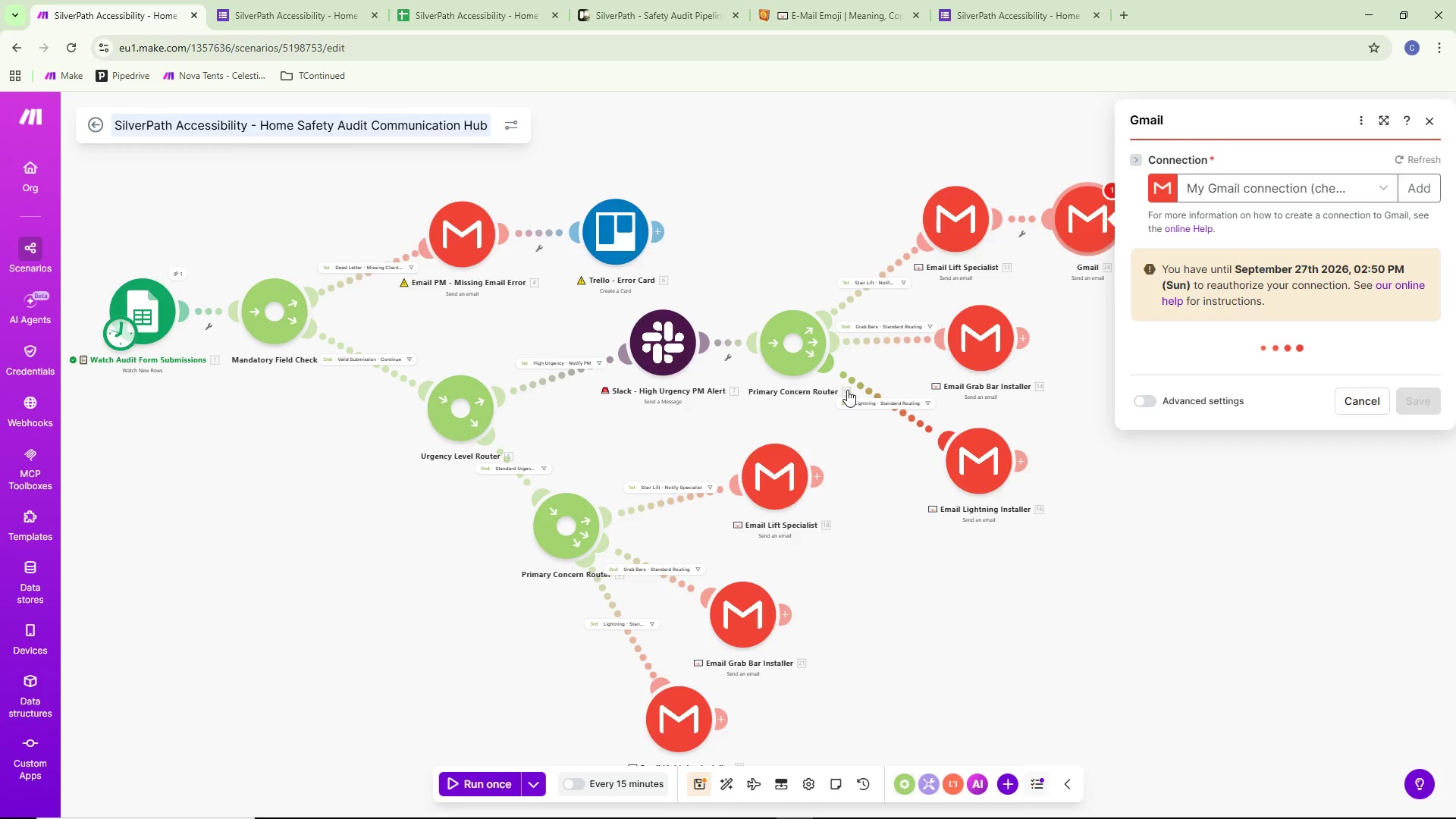 
key(Alt+Tab)